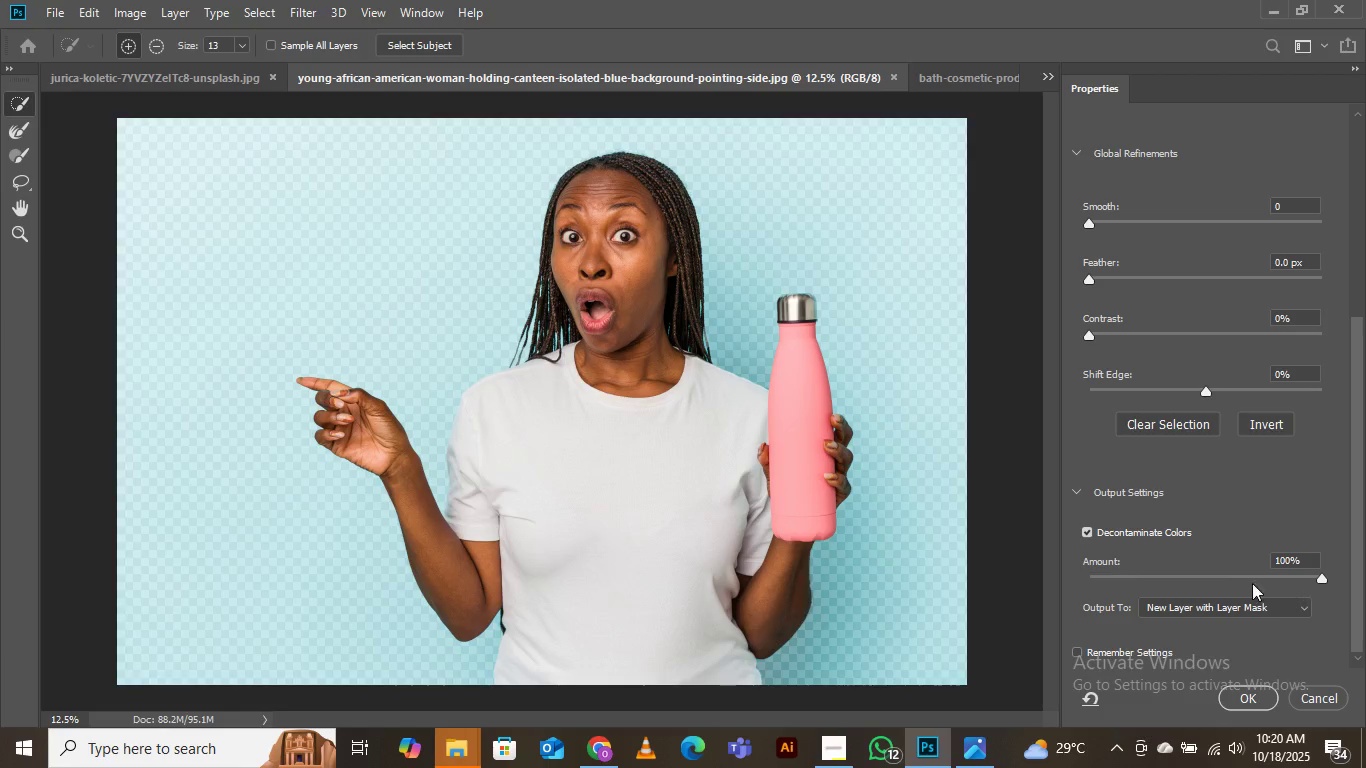 
scroll: coordinate [1222, 568], scroll_direction: down, amount: 3.0
 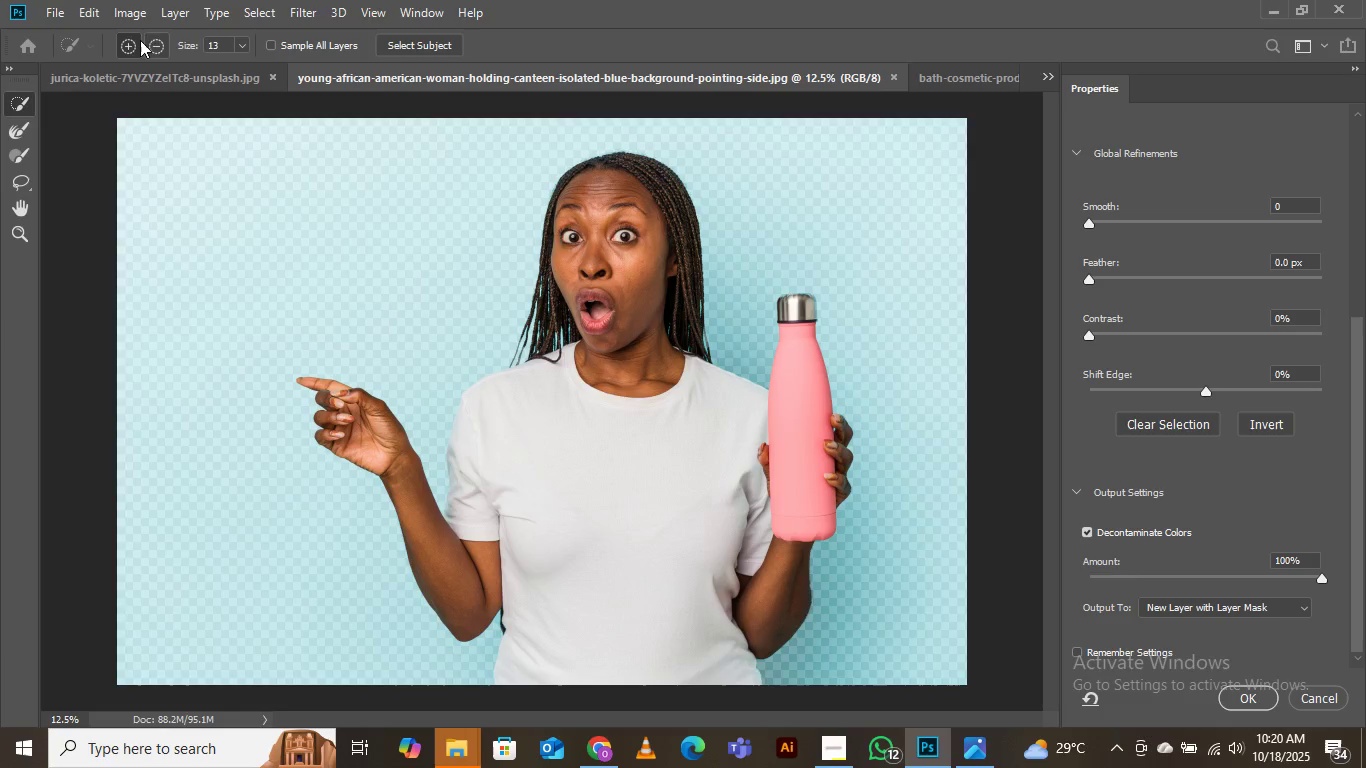 
left_click([128, 42])
 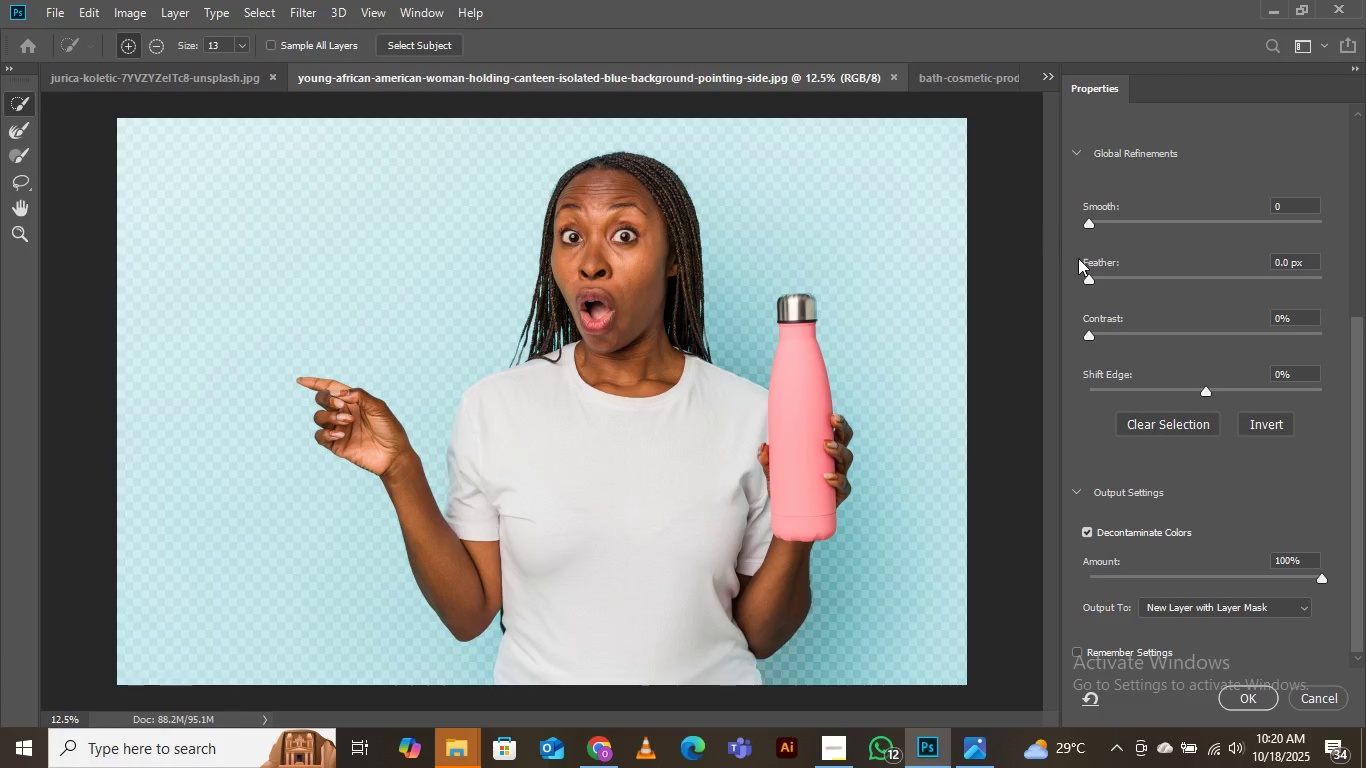 
left_click([1111, 274])
 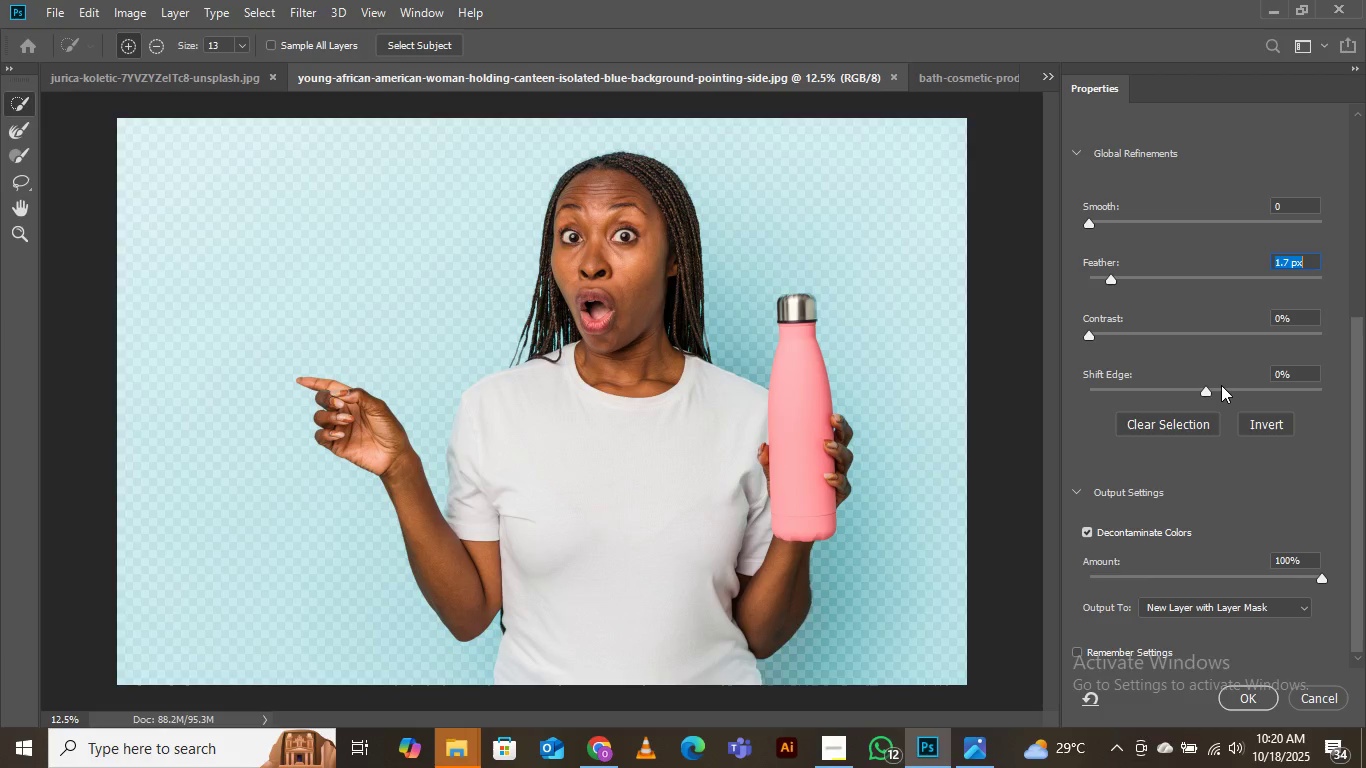 
left_click([1223, 390])
 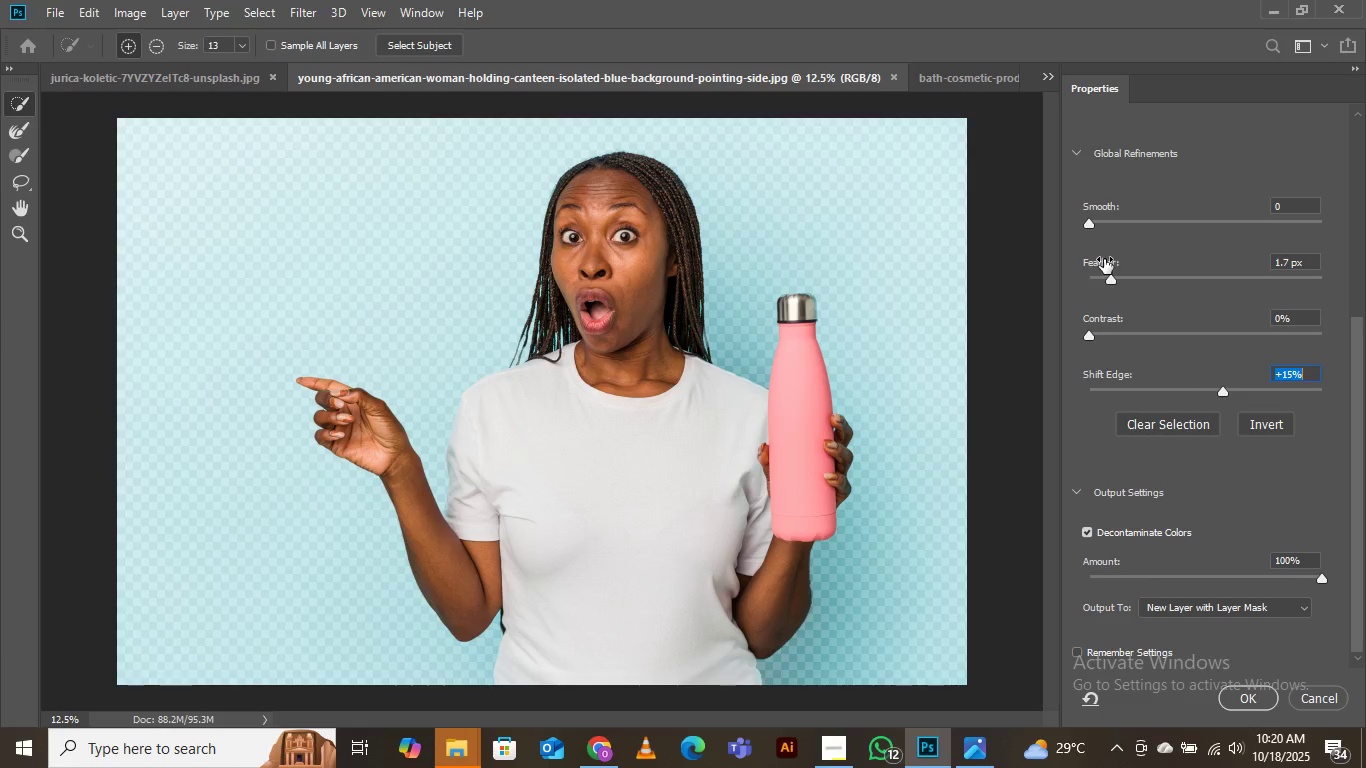 
wait(5.51)
 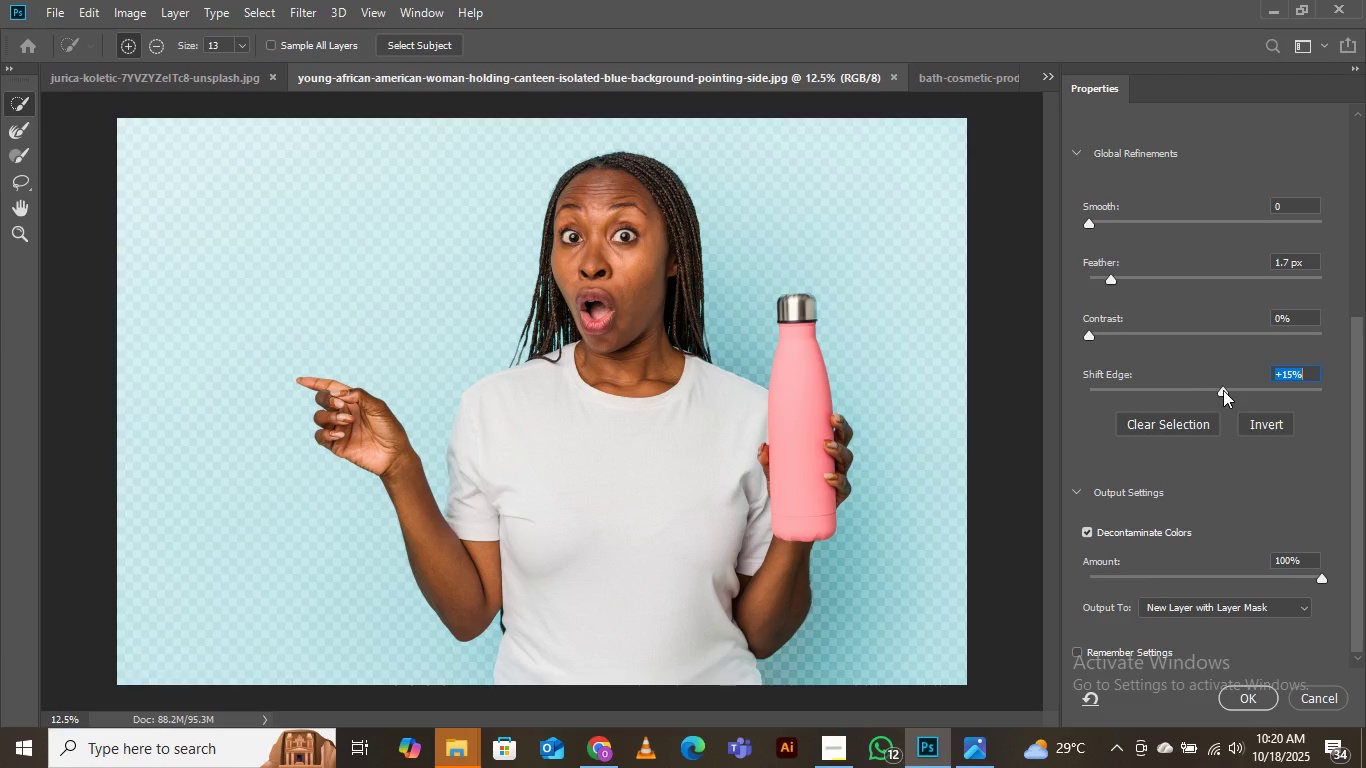 
left_click([1098, 218])
 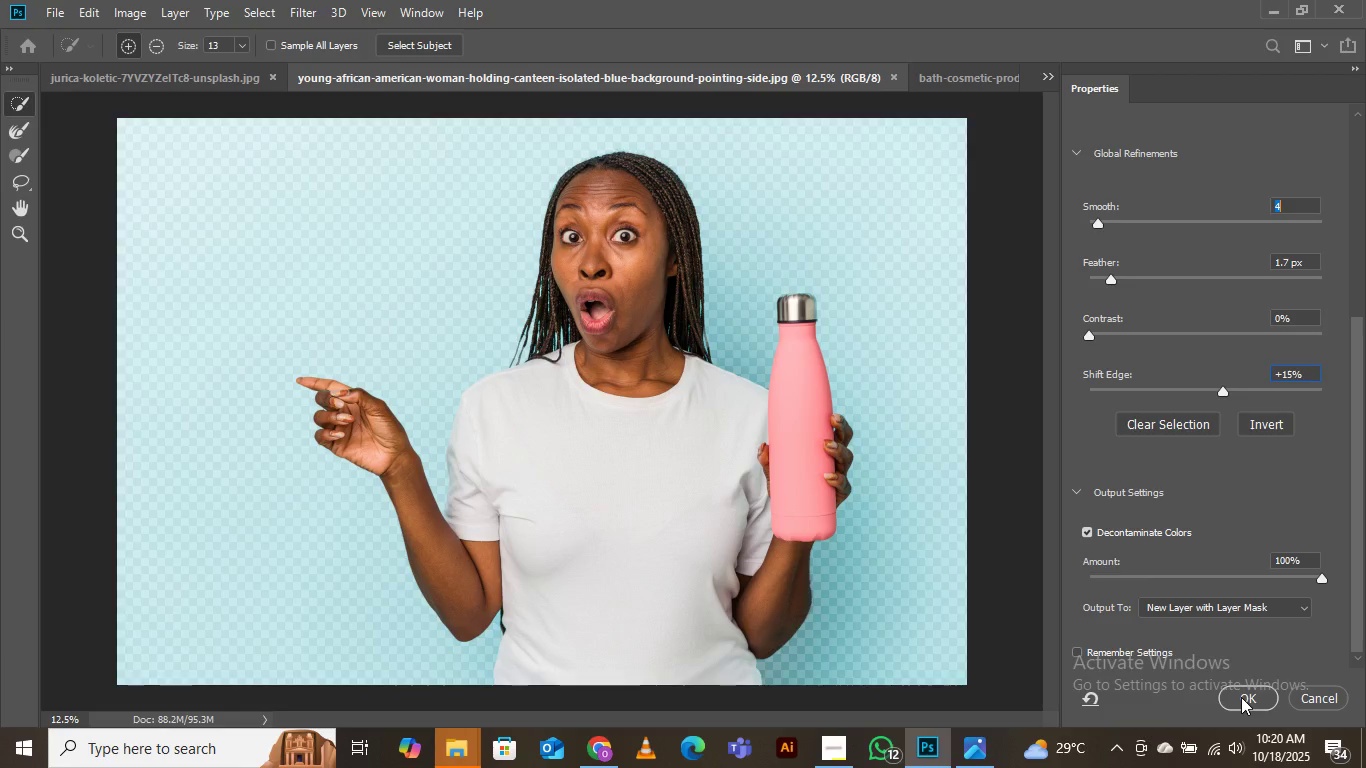 
scroll: coordinate [1187, 588], scroll_direction: down, amount: 4.0
 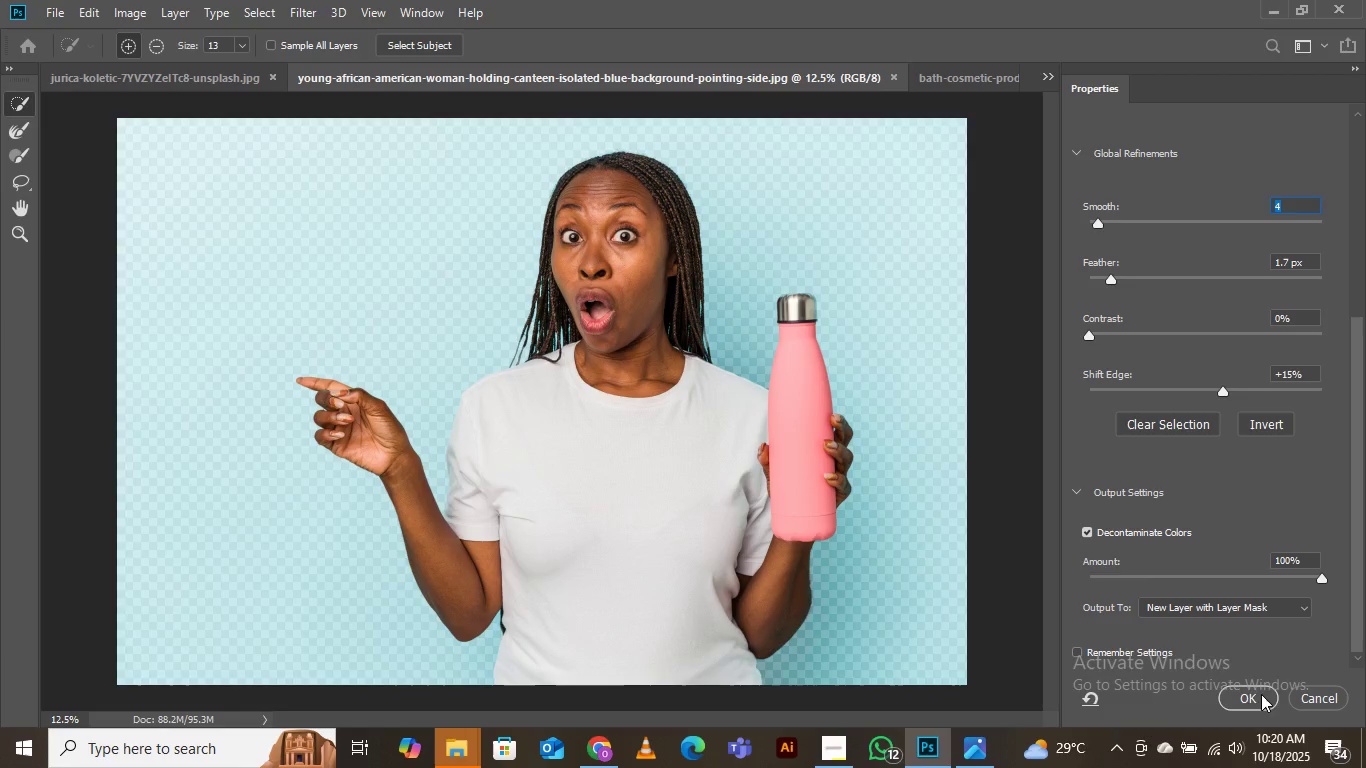 
left_click([1261, 694])
 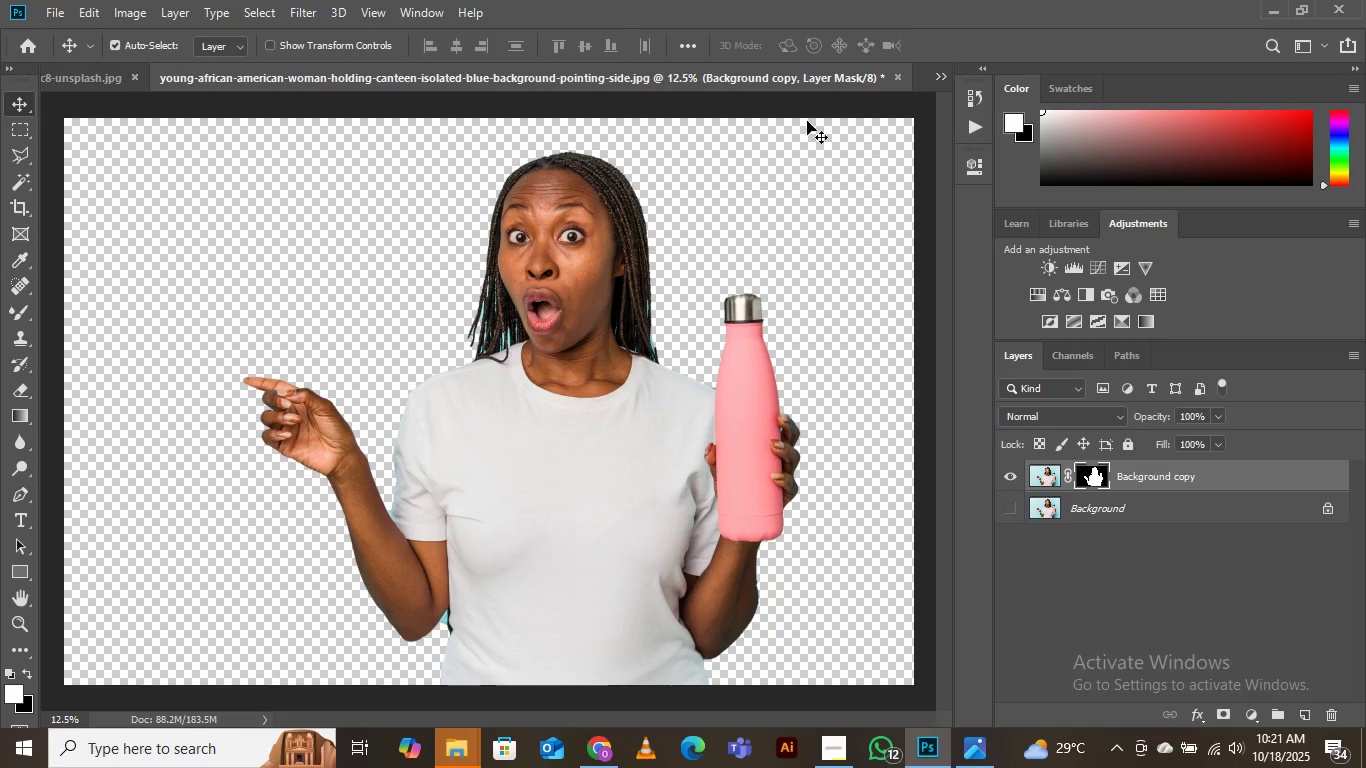 
left_click([945, 72])
 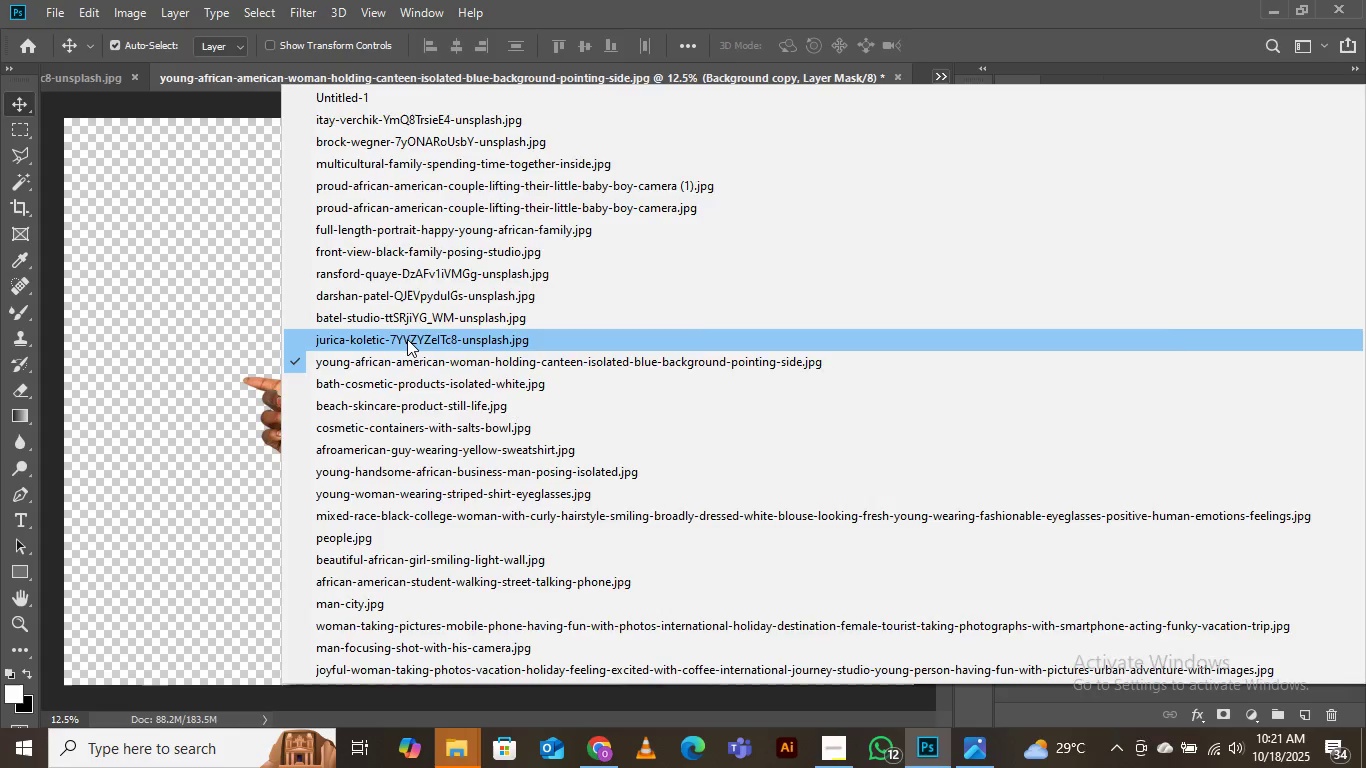 
left_click([407, 339])
 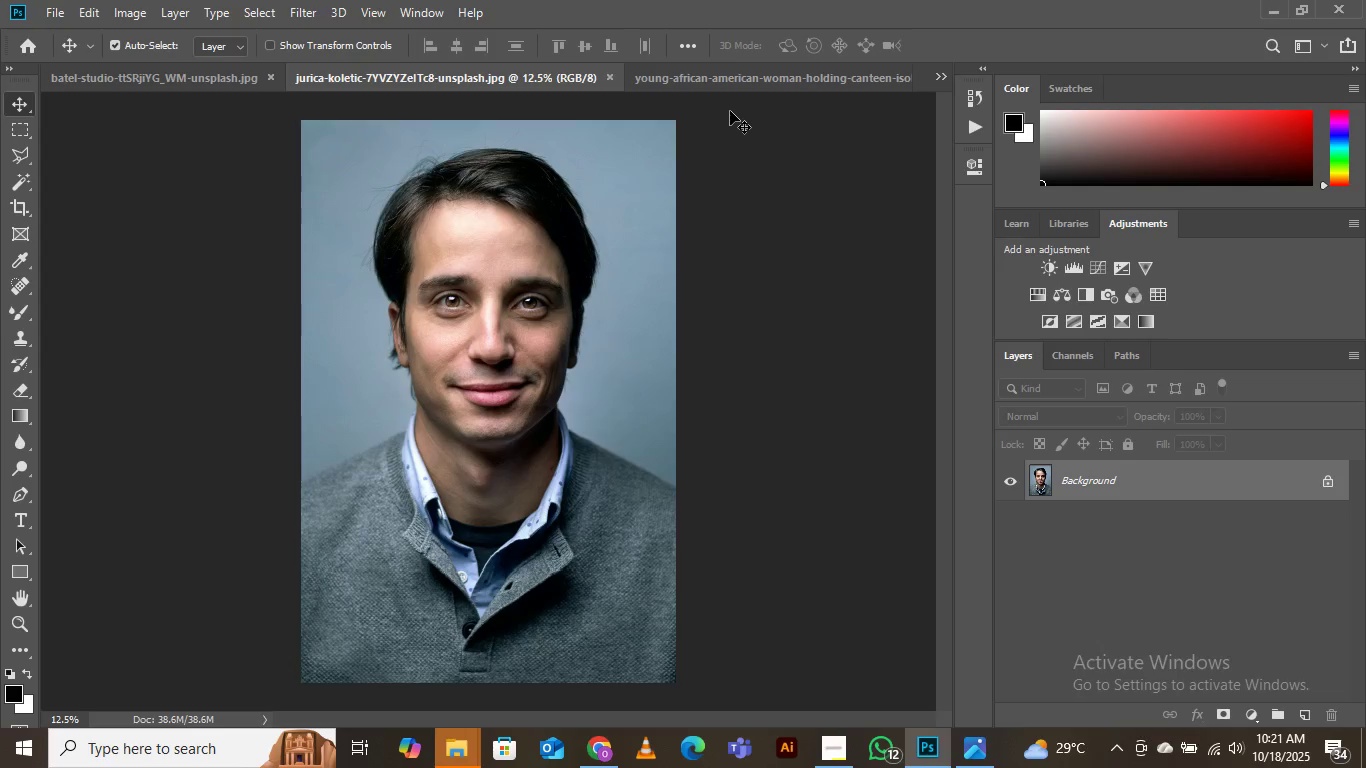 
wait(10.1)
 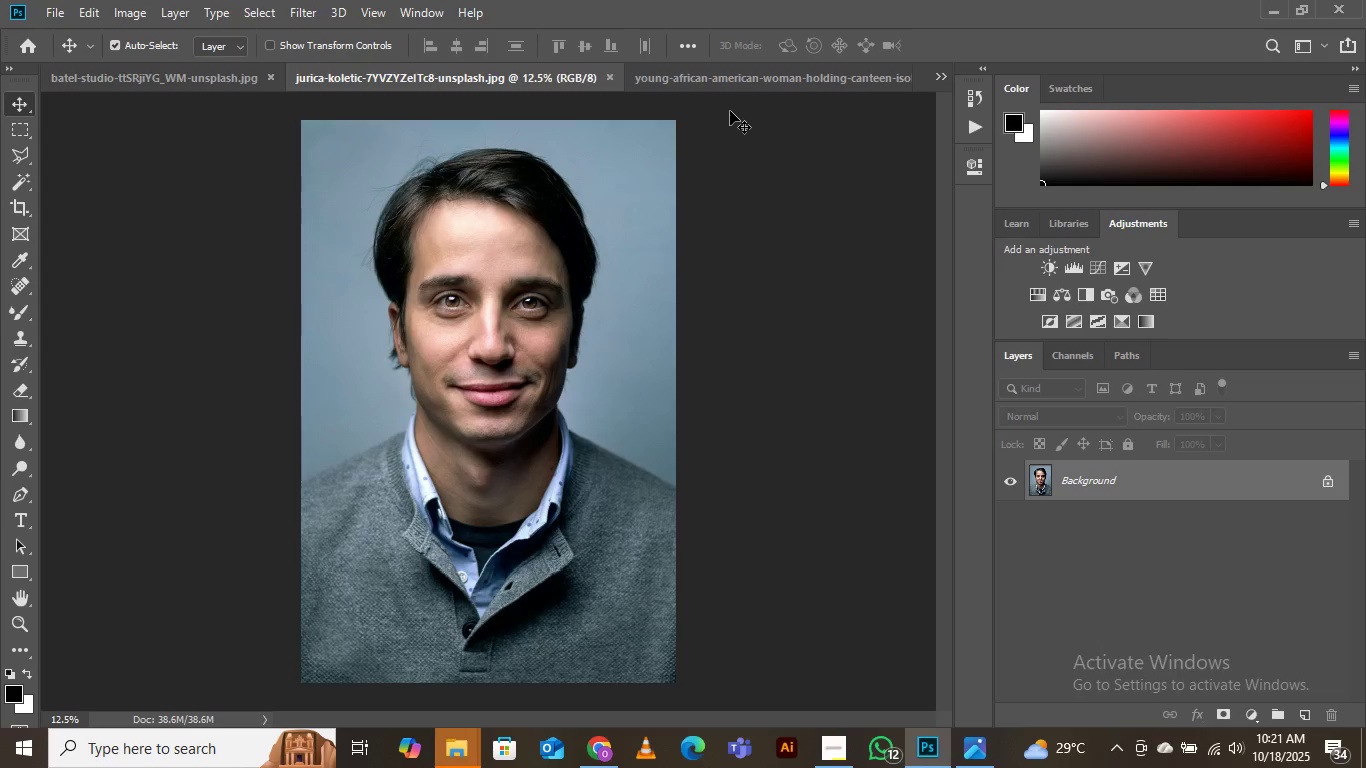 
left_click([943, 76])
 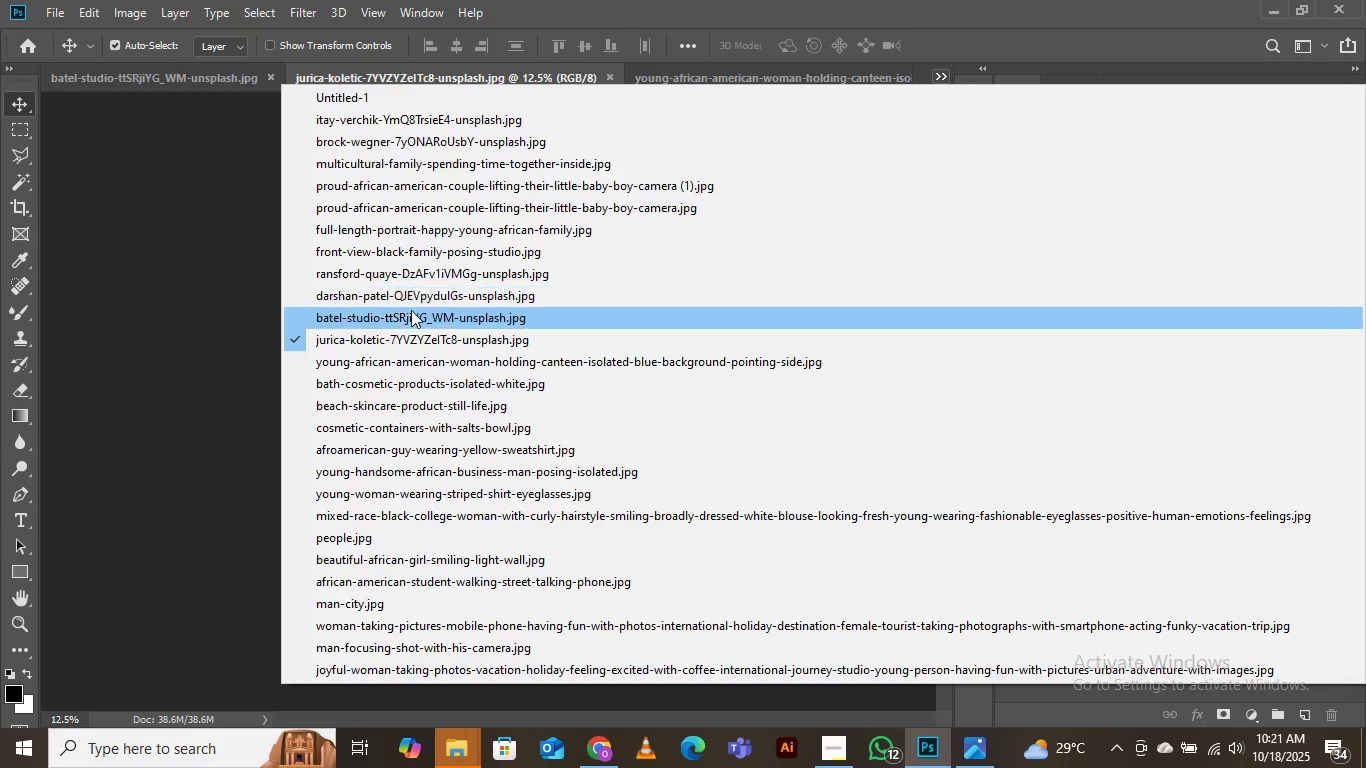 
left_click([411, 311])
 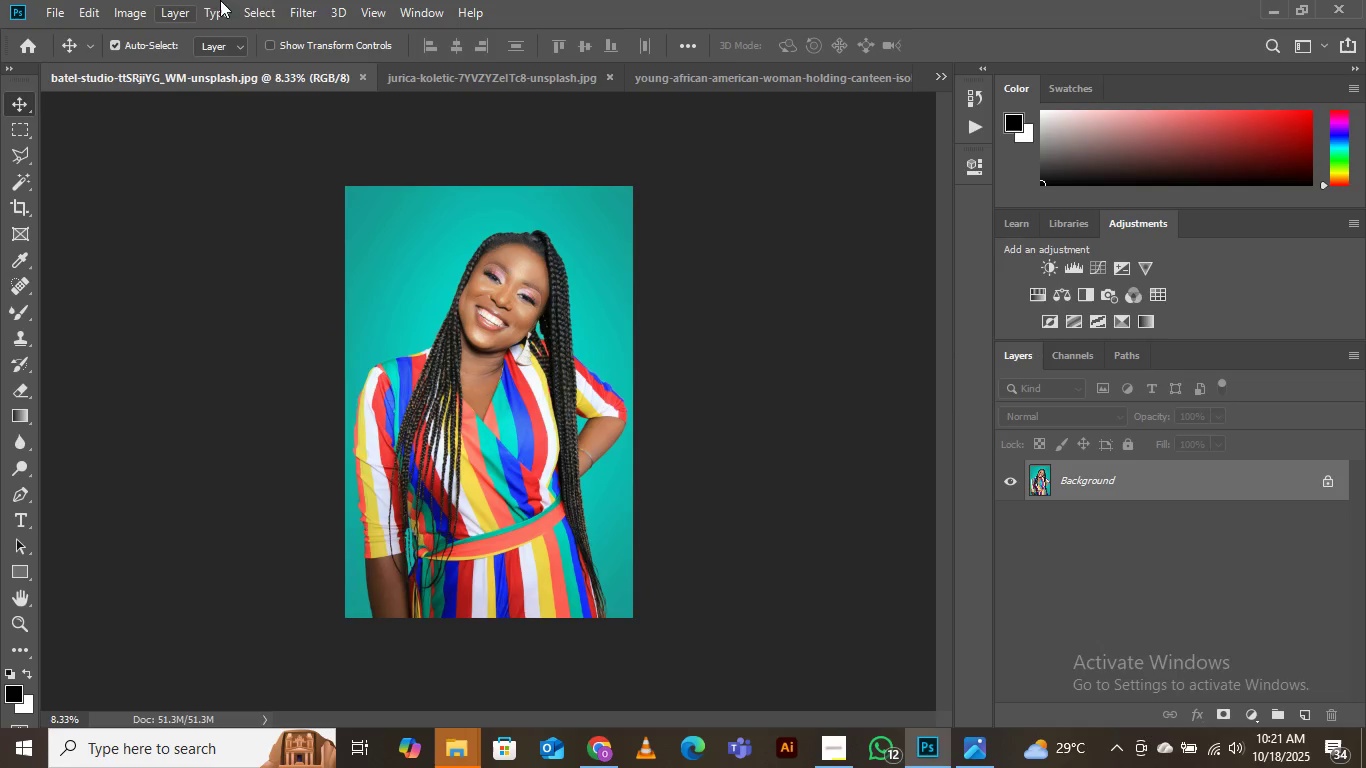 
left_click([264, 17])
 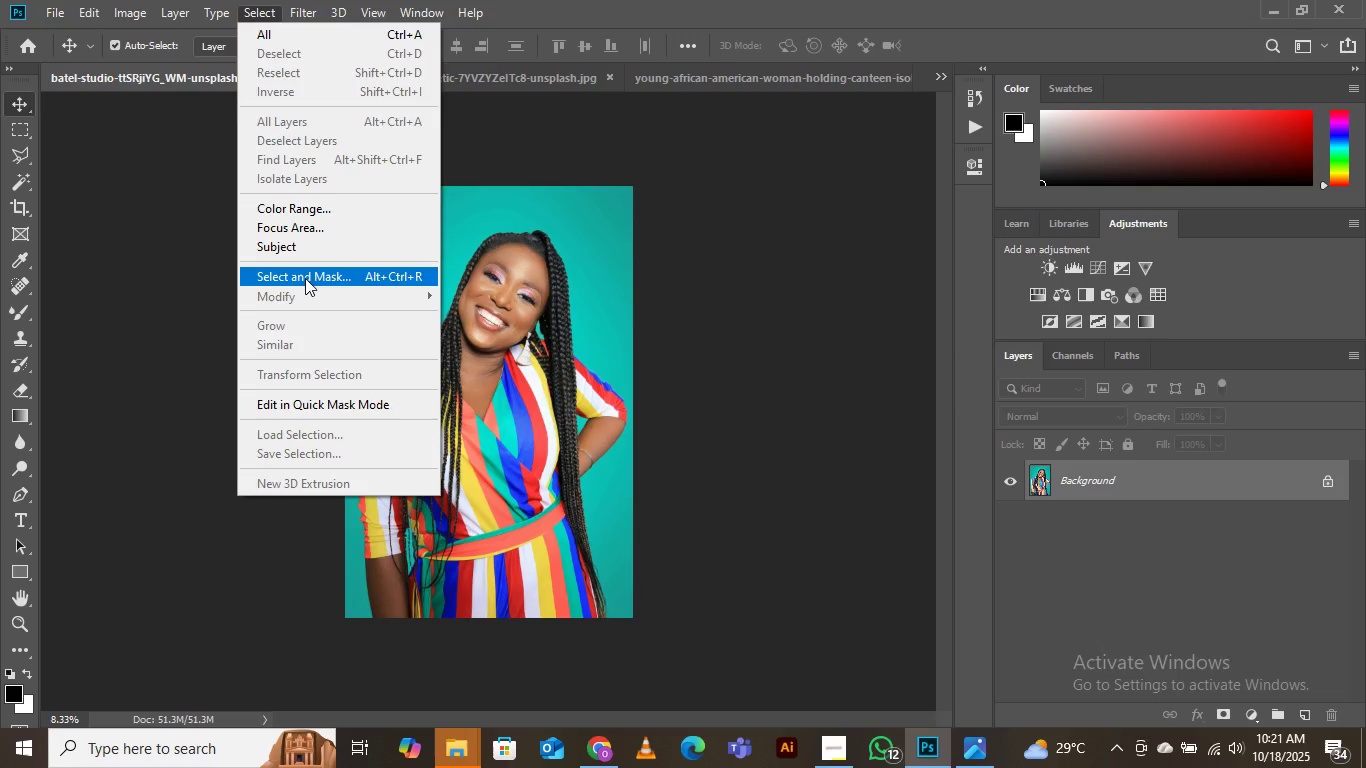 
left_click([305, 278])
 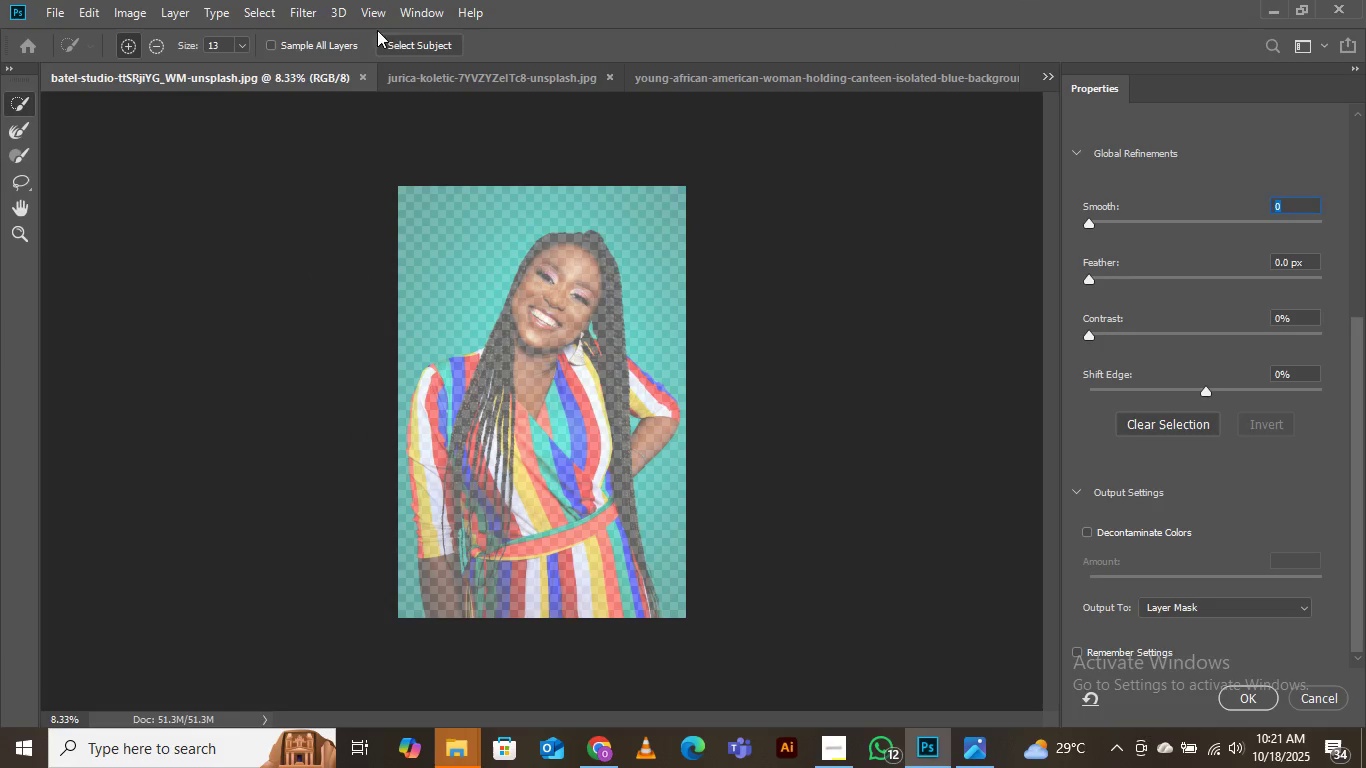 
left_click([408, 45])
 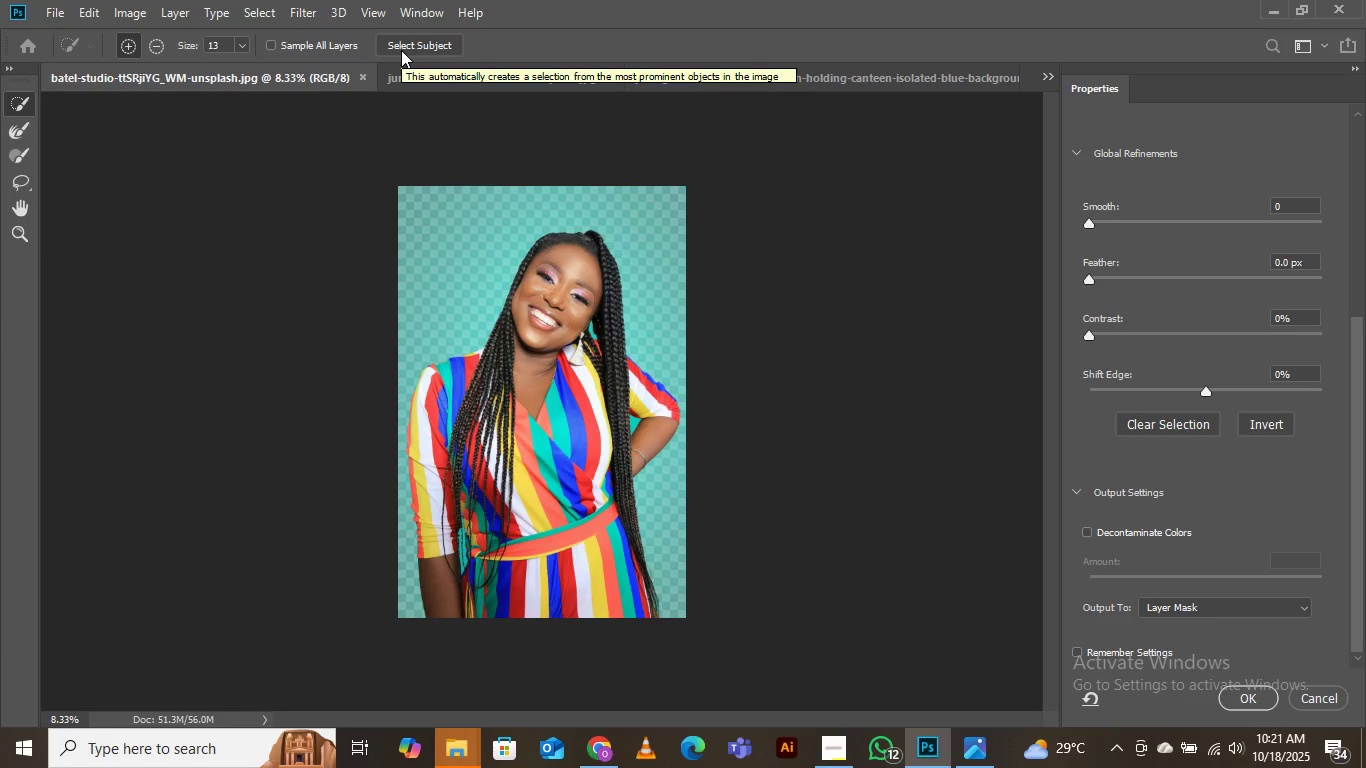 
wait(11.15)
 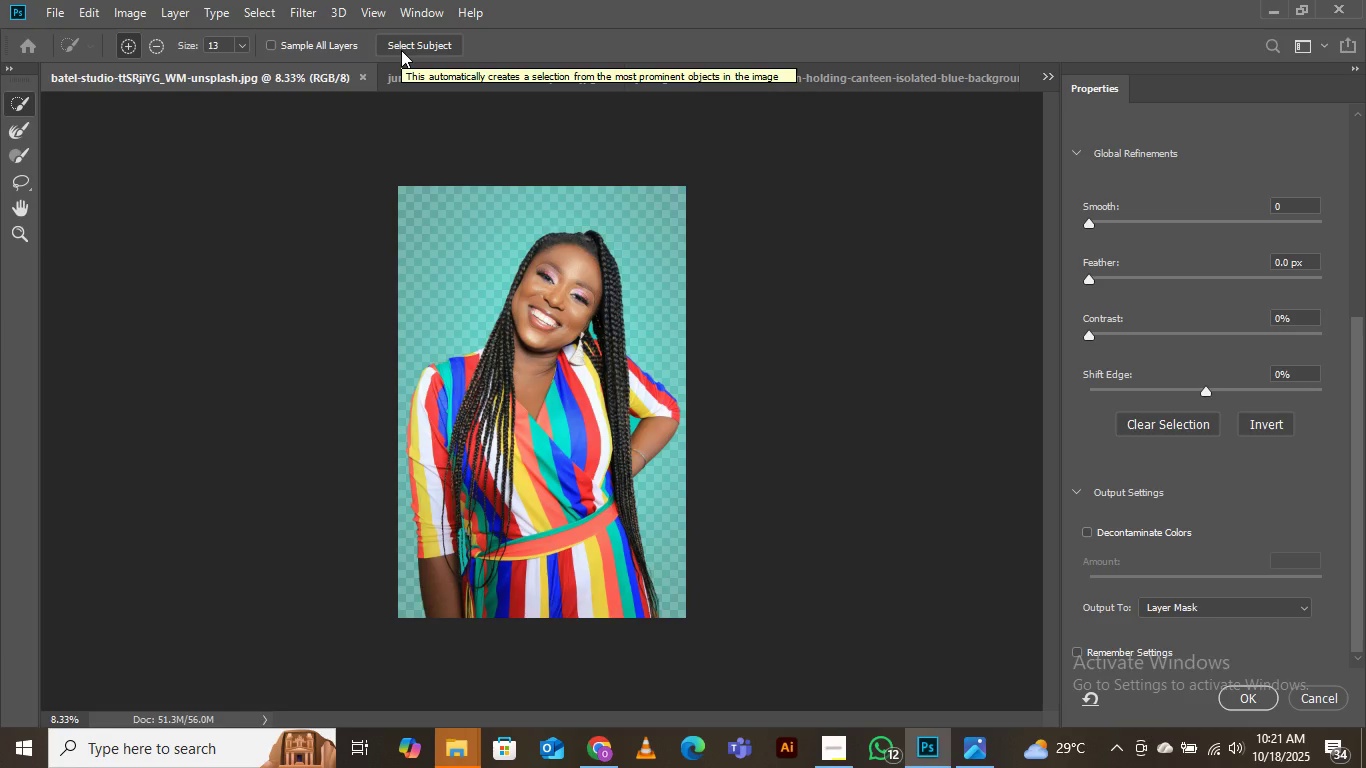 
left_click([1091, 533])
 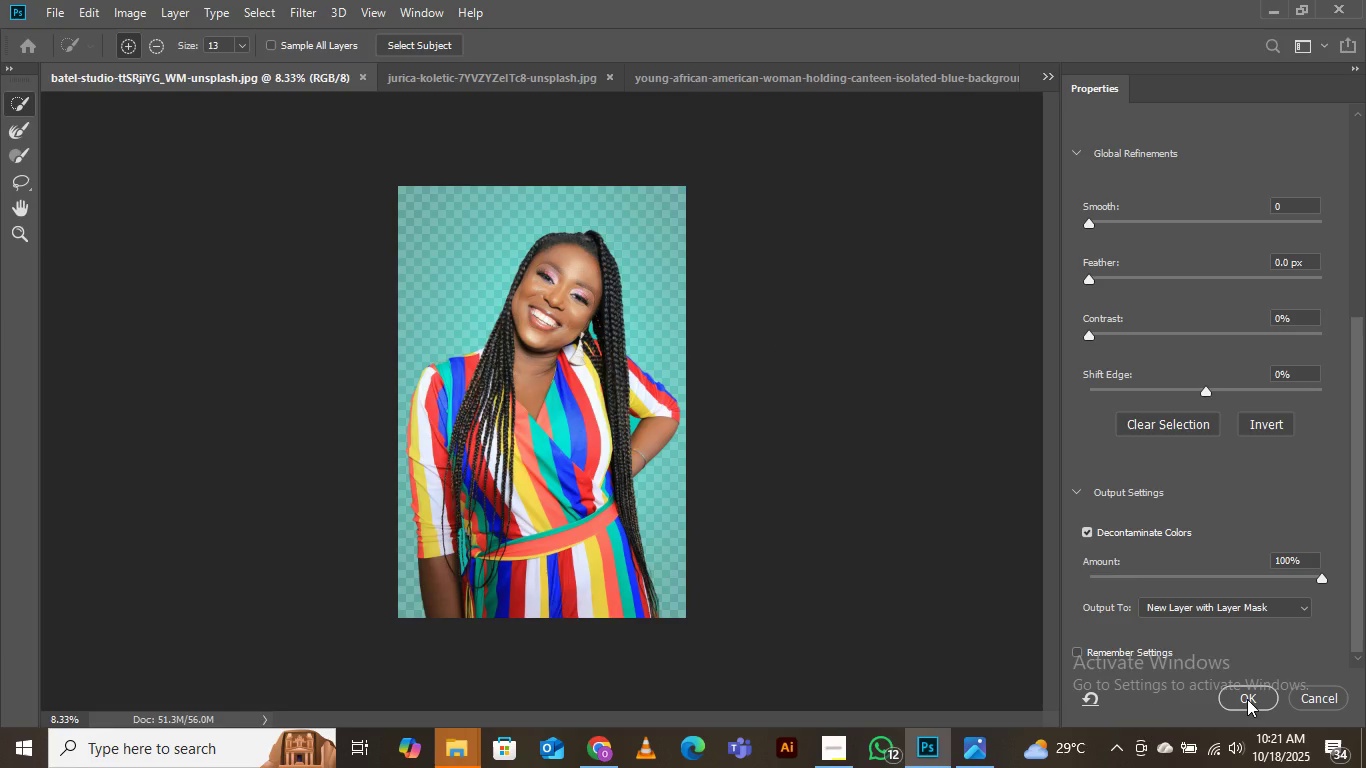 
left_click([1247, 699])
 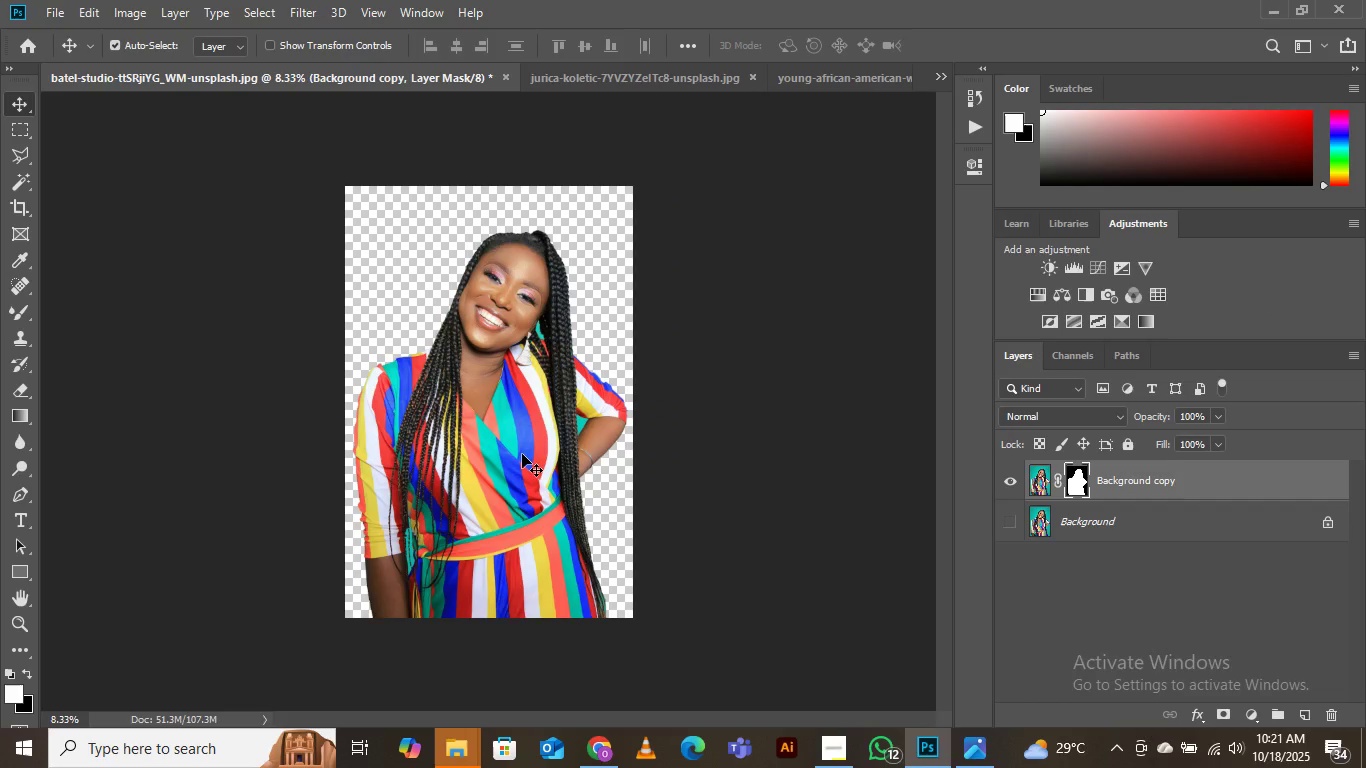 
key(Control+Equal)
 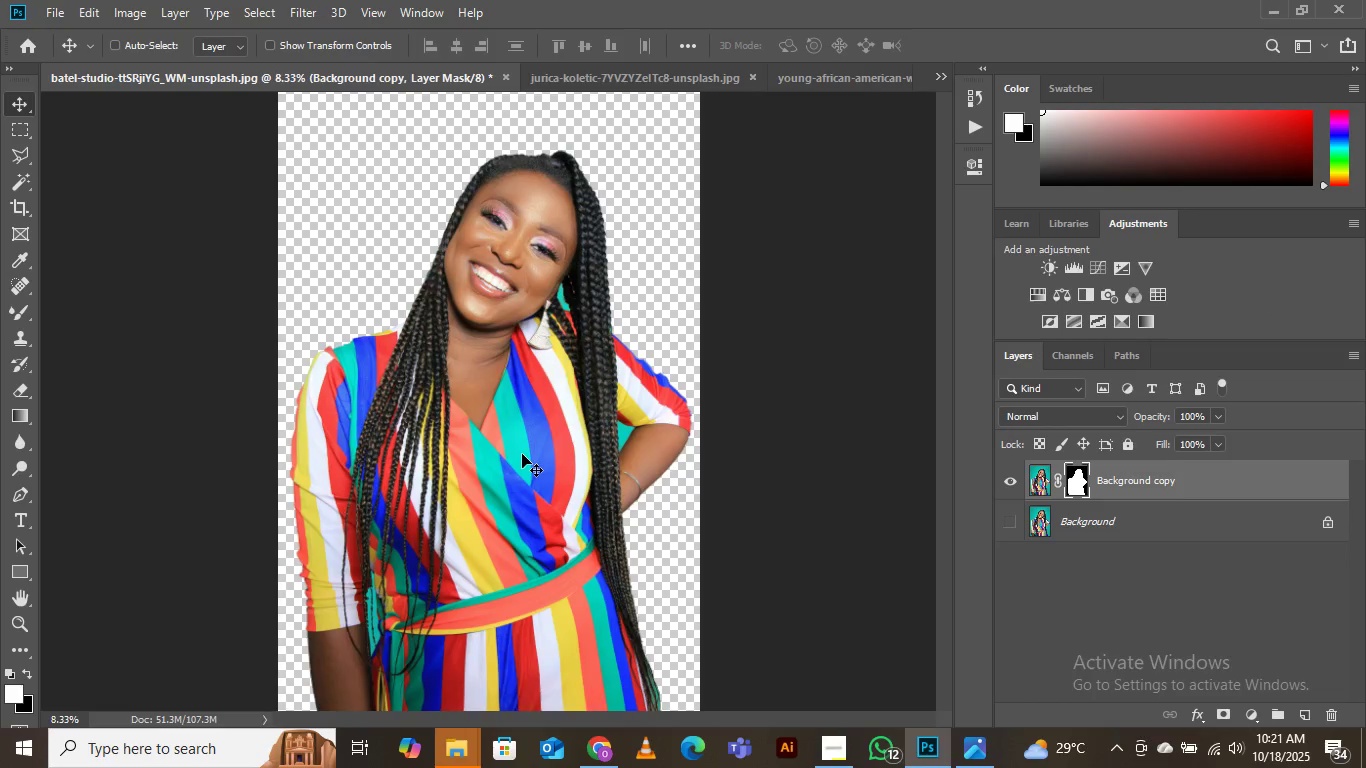 
key(Control+Equal)
 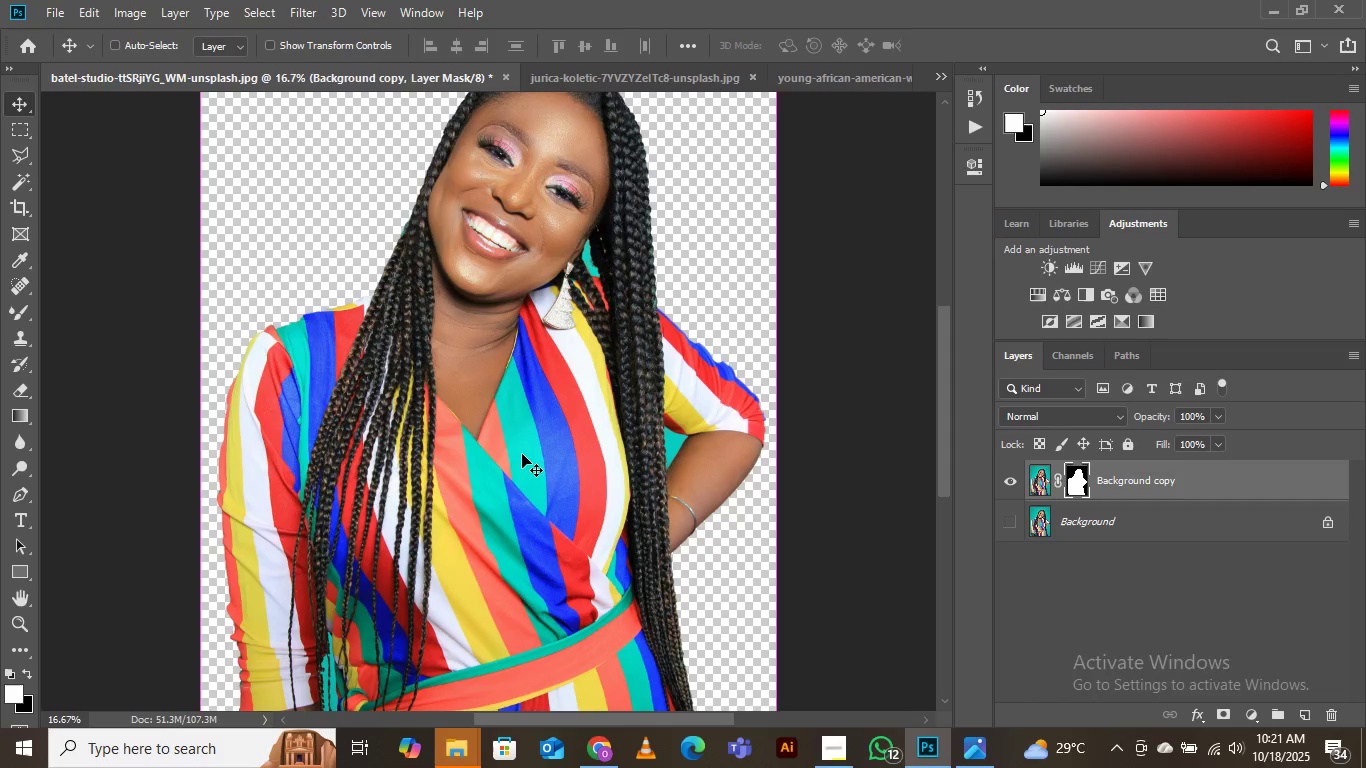 
key(Control+Equal)
 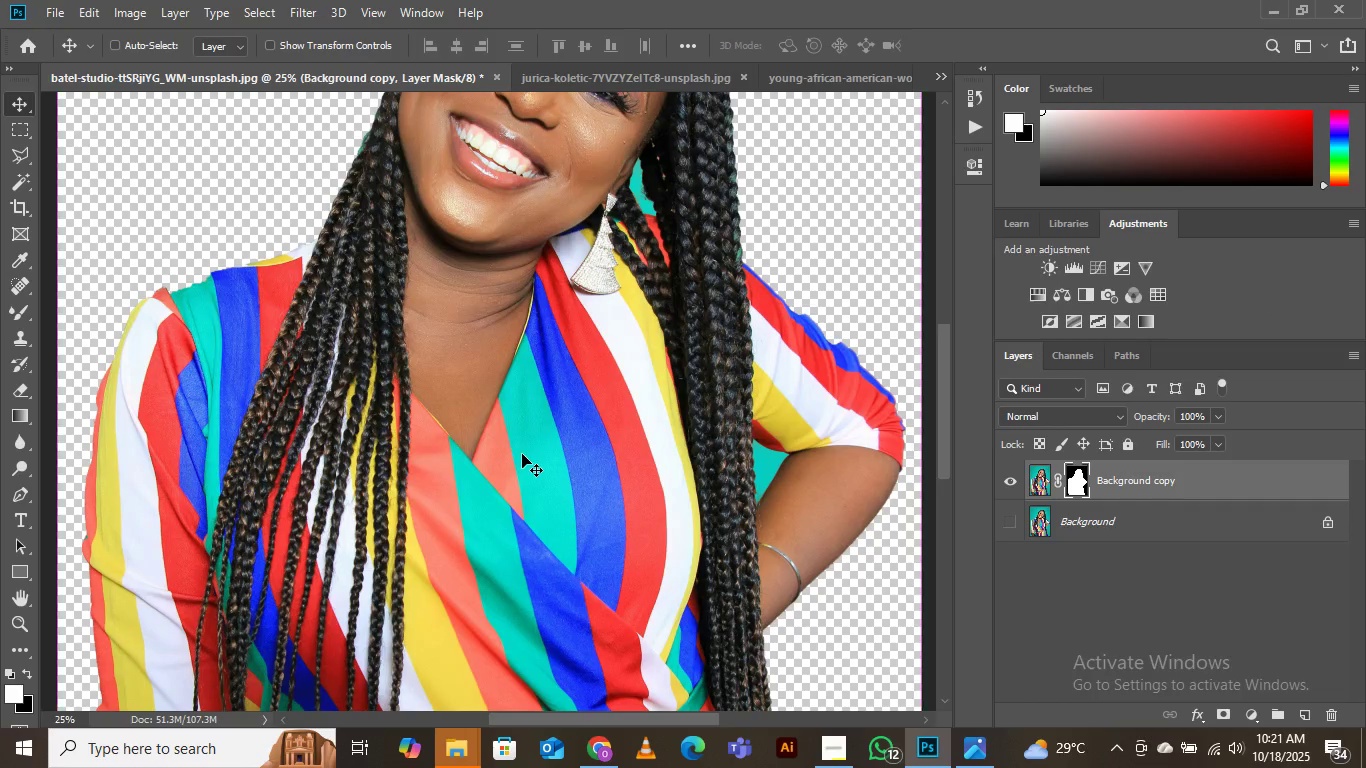 
key(Control+Equal)
 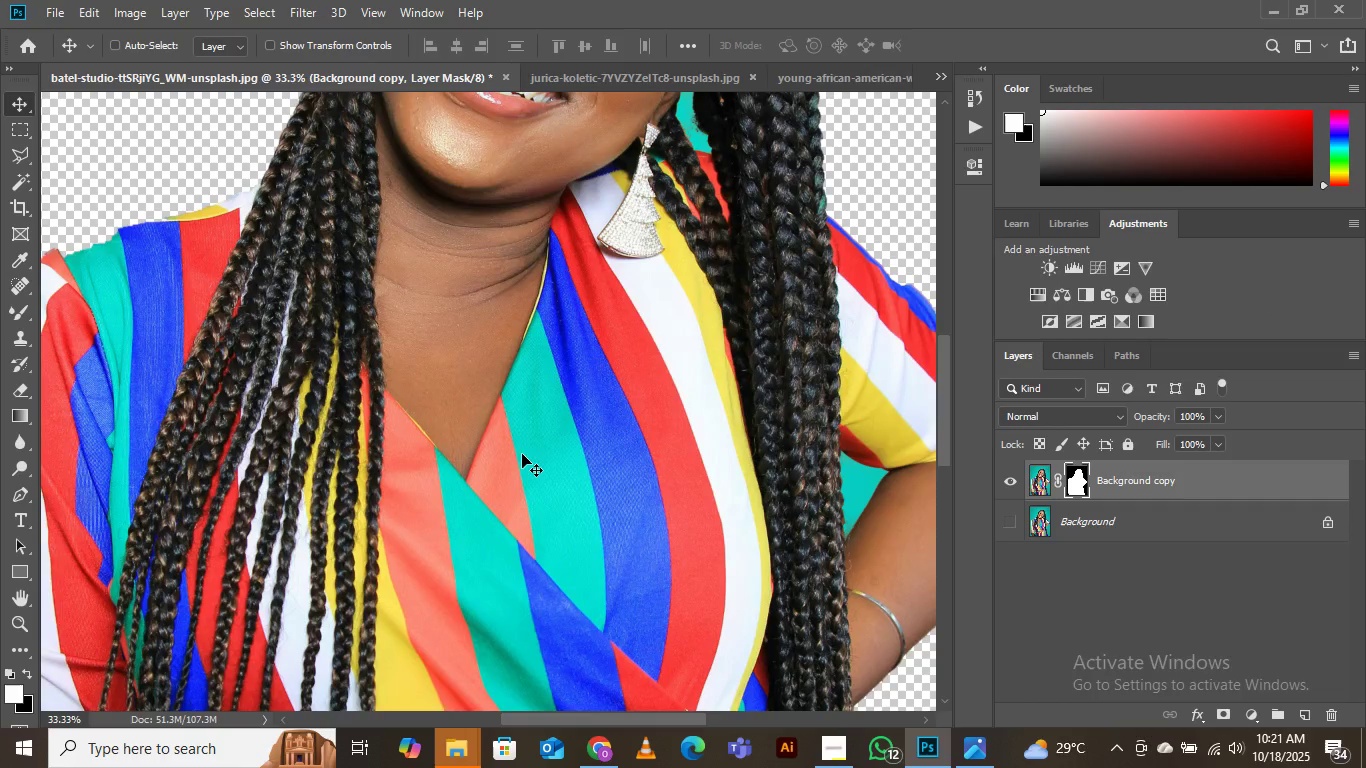 
key(Control+Equal)
 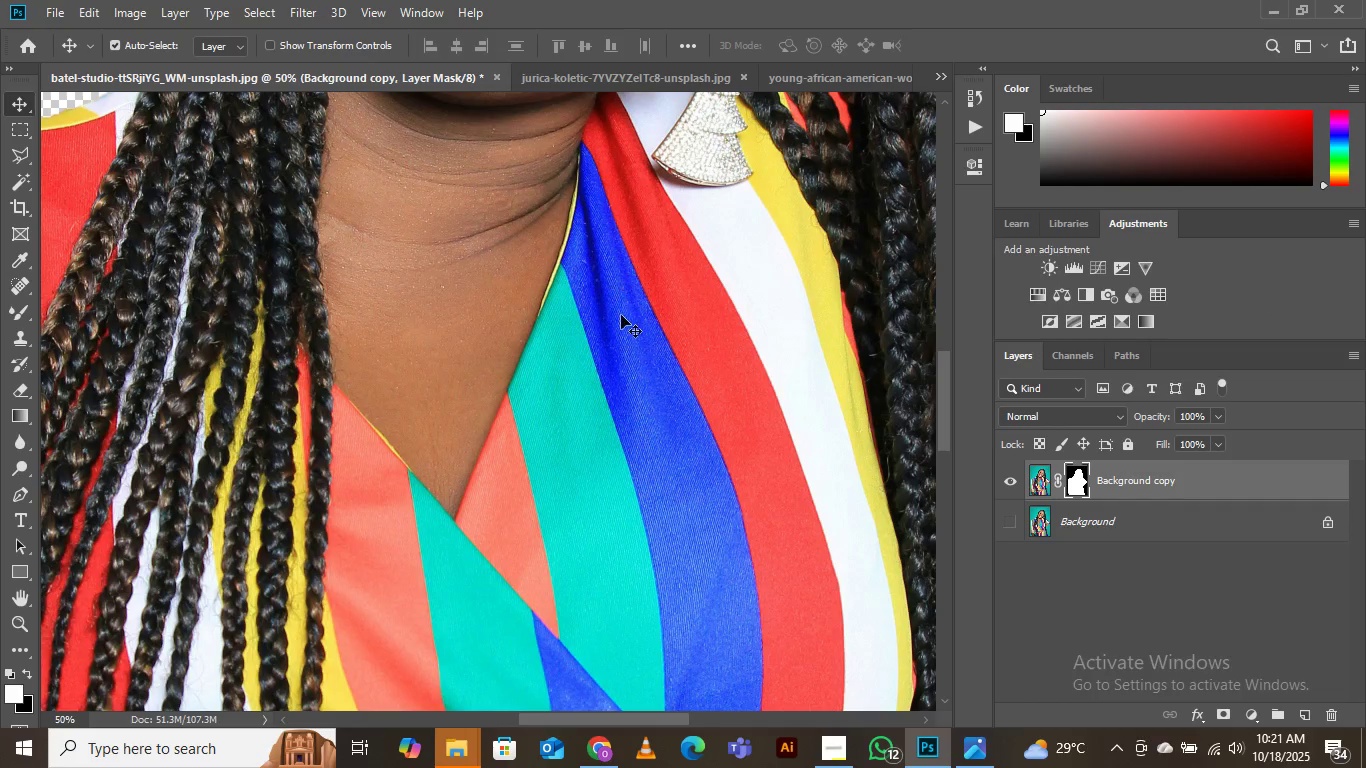 
hold_key(key=Space, duration=1.2)
 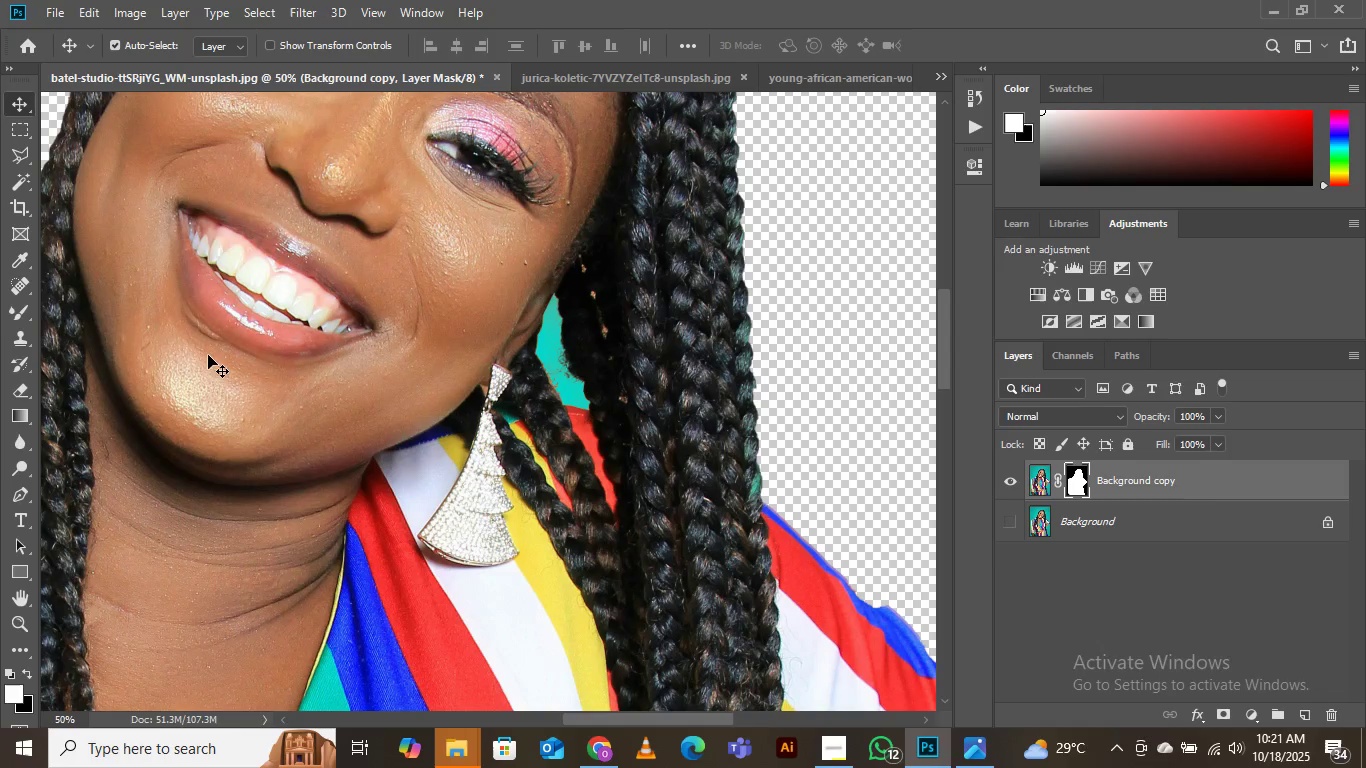 
left_click_drag(start_coordinate=[599, 387], to_coordinate=[365, 767])
 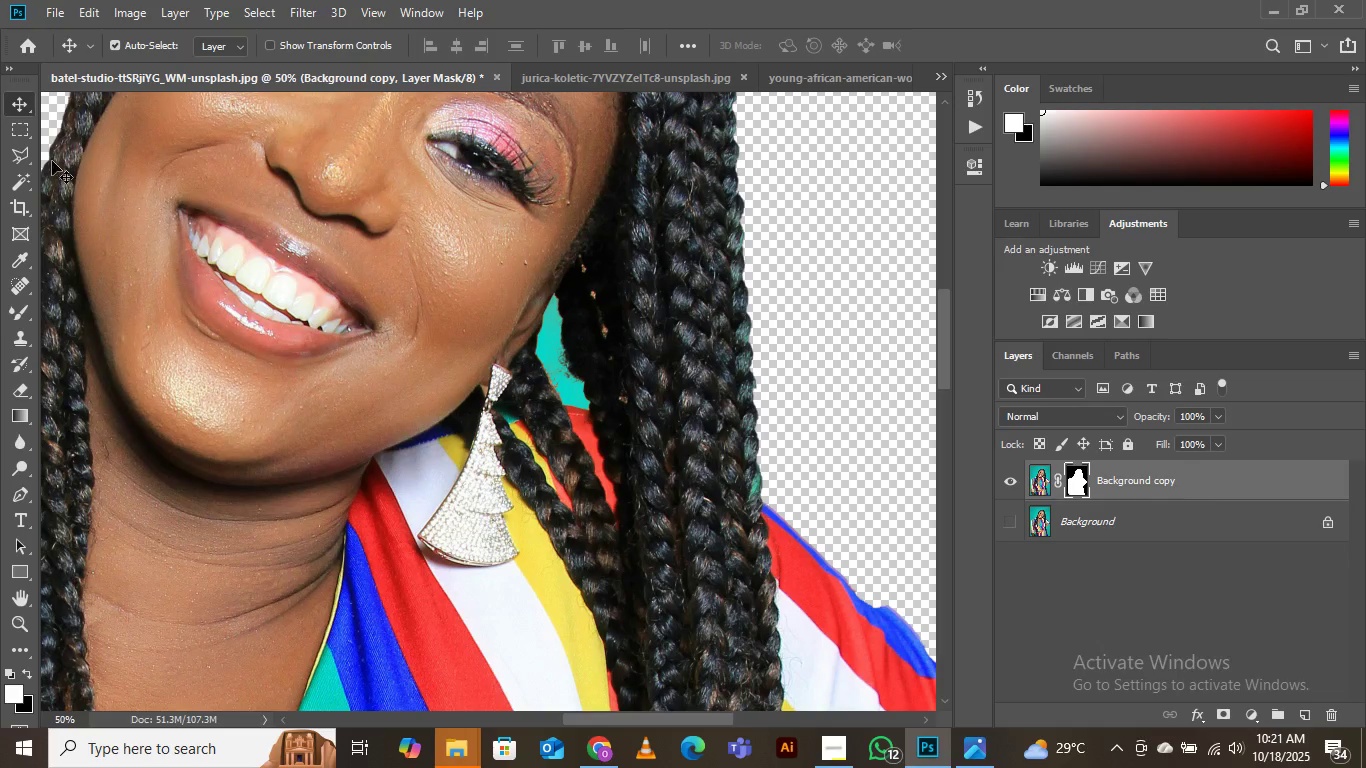 
left_click([18, 152])
 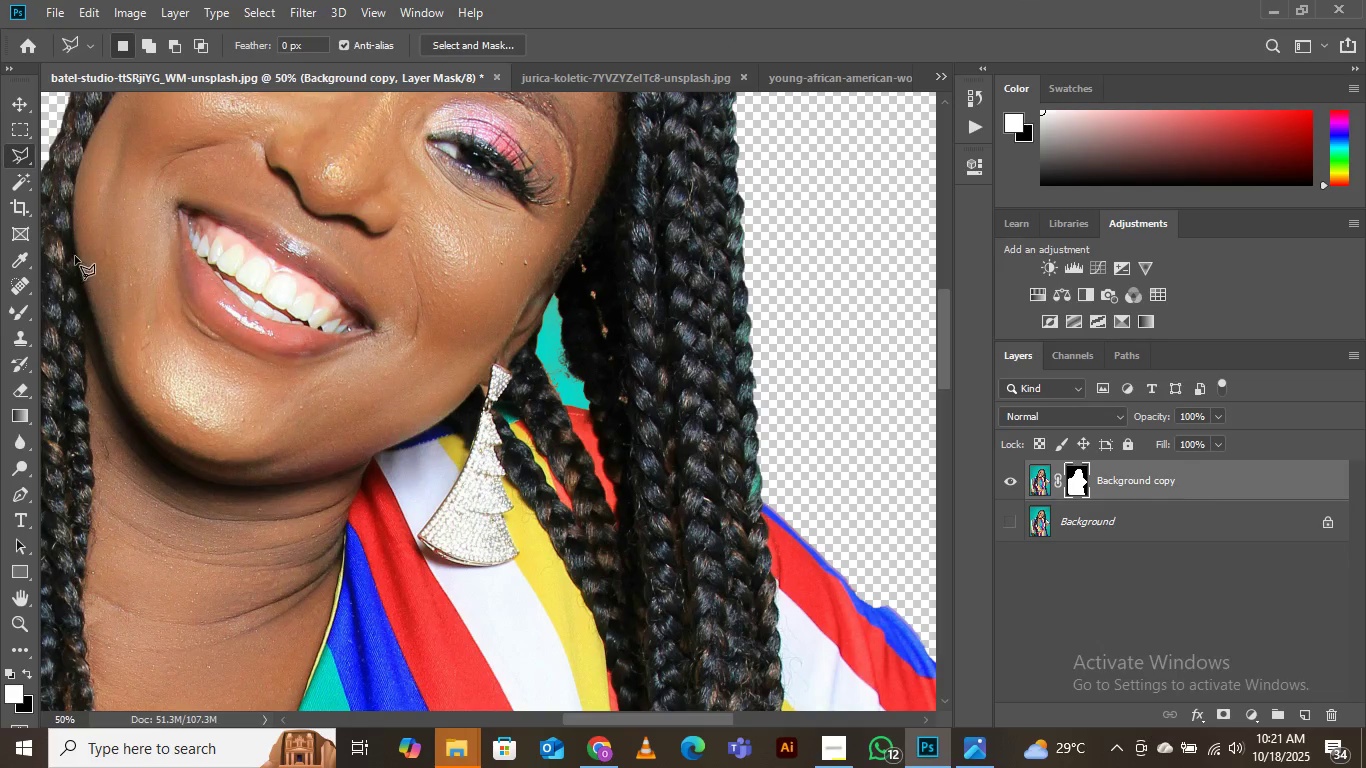 
left_click([24, 180])
 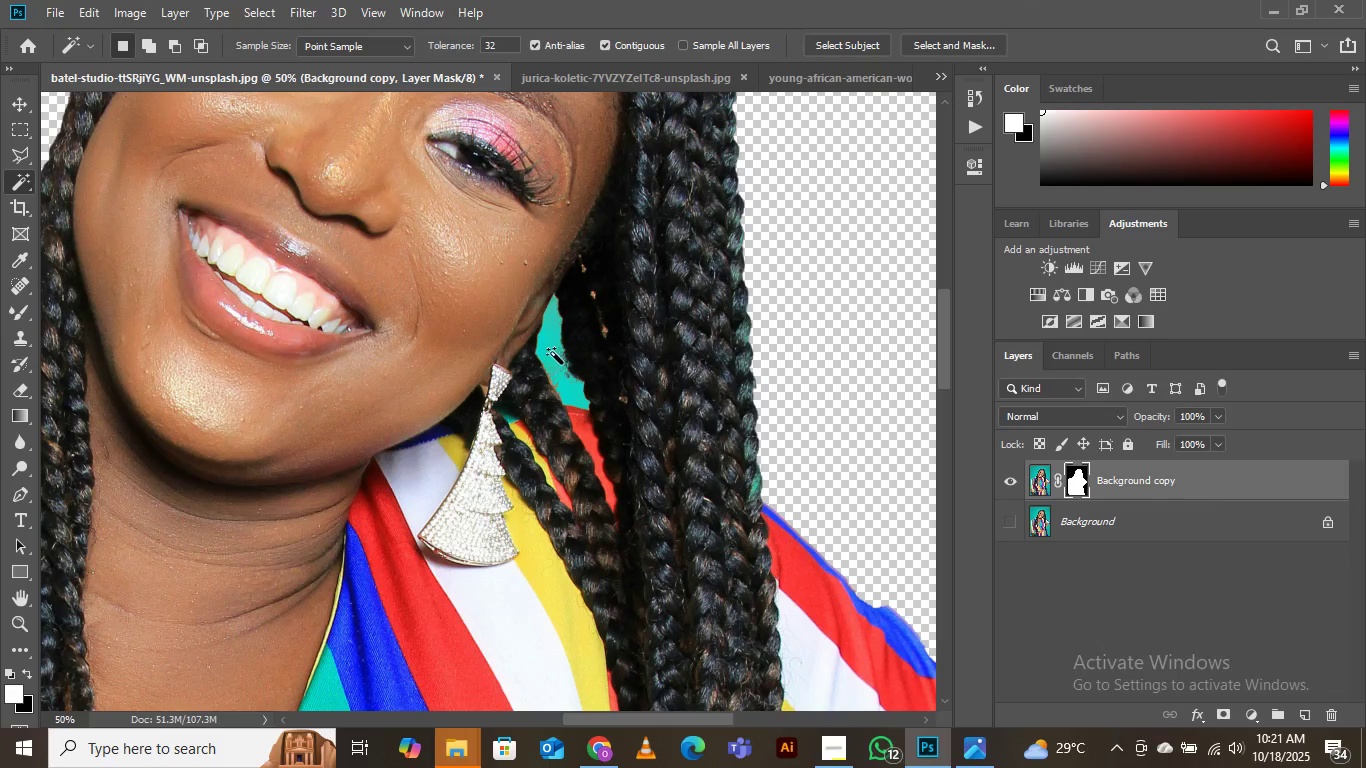 
left_click([553, 343])
 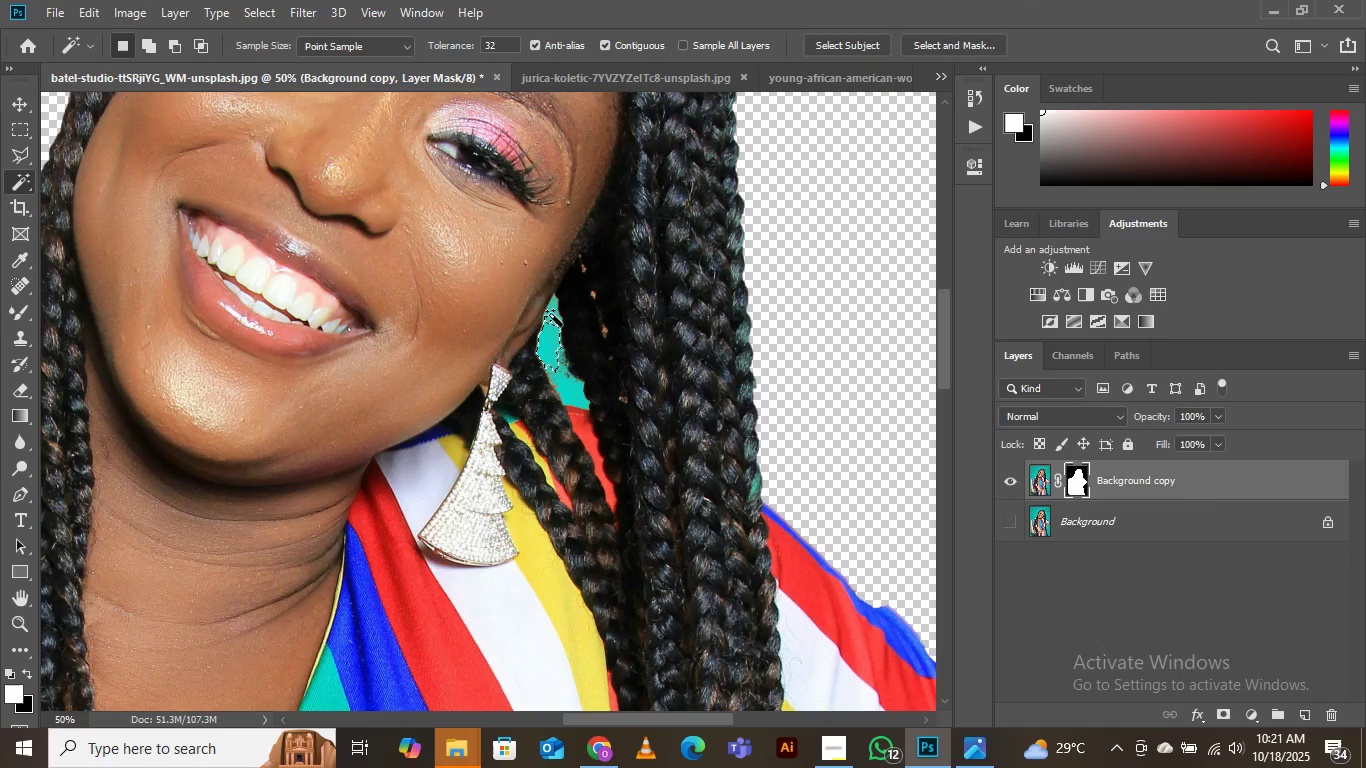 
left_click([552, 315])
 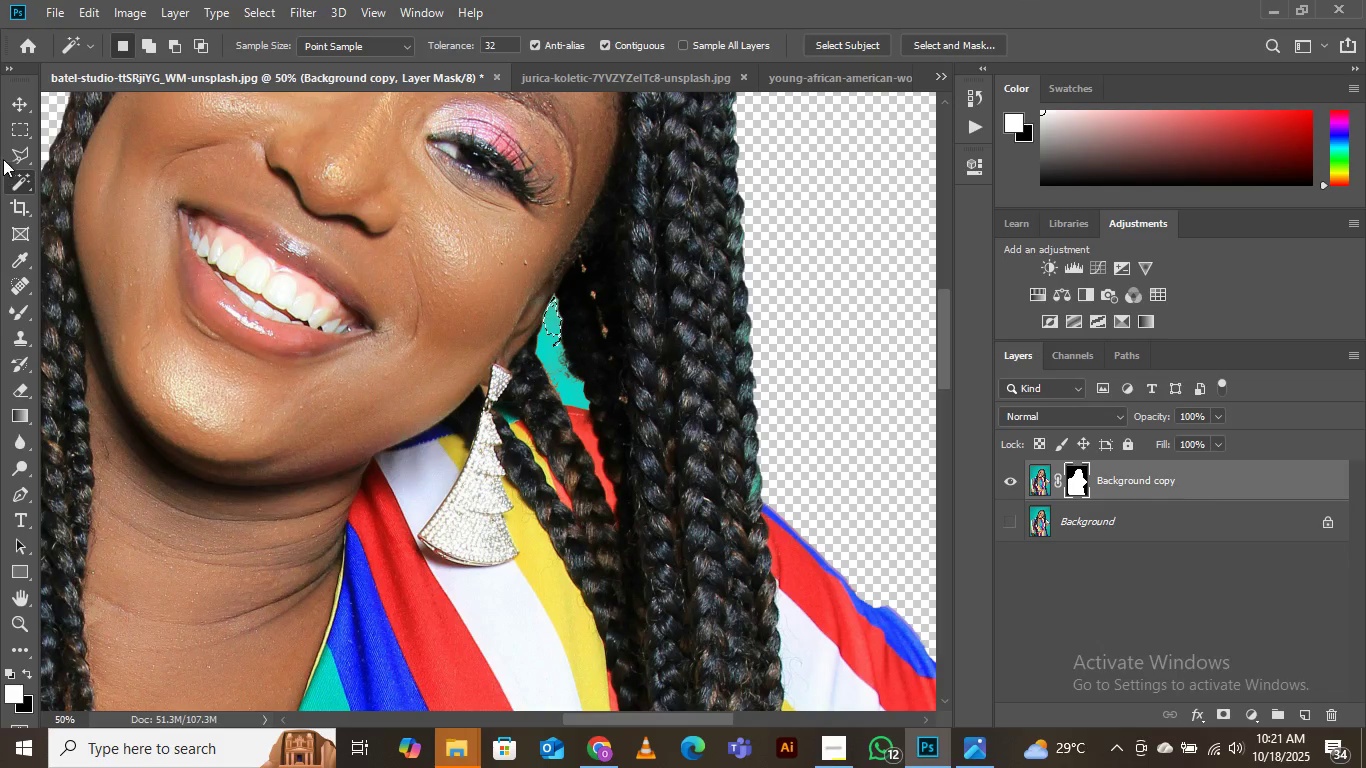 
left_click([23, 148])
 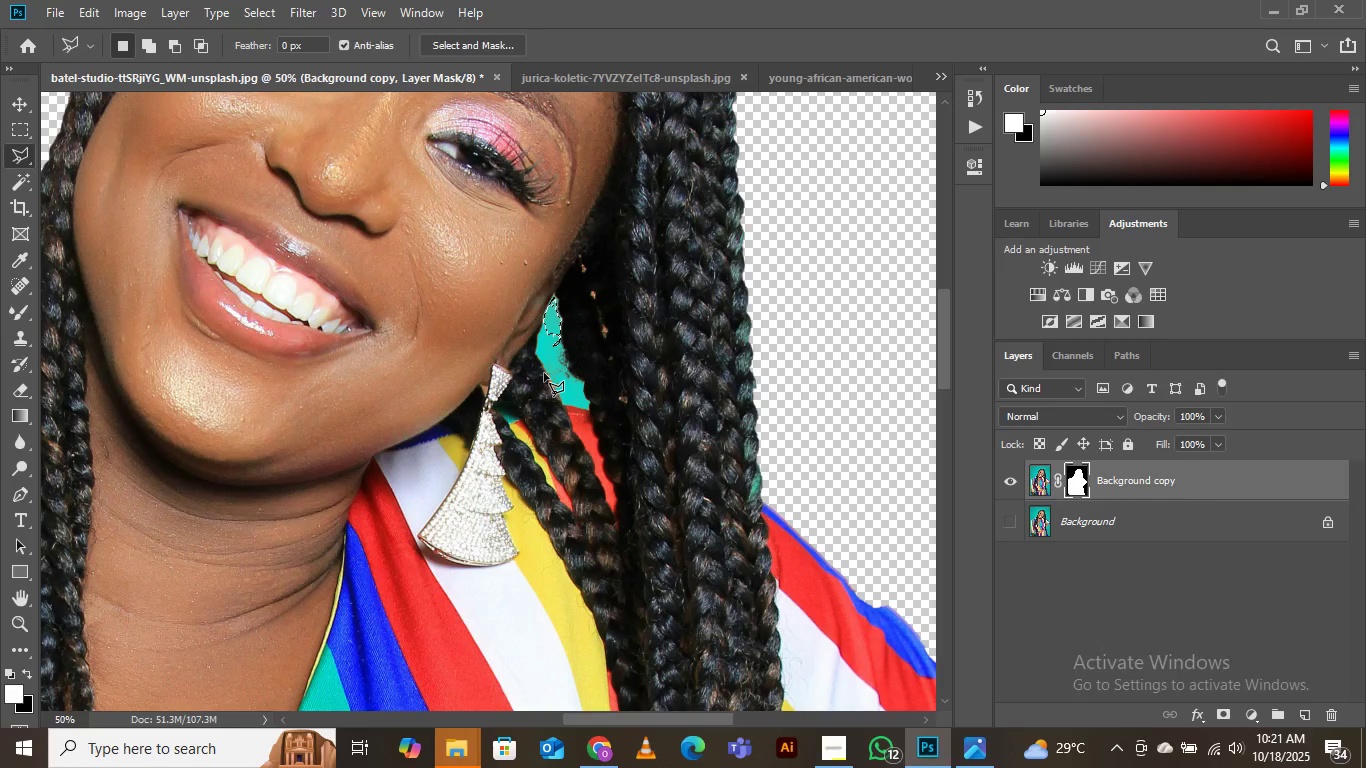 
key(Control+Equal)
 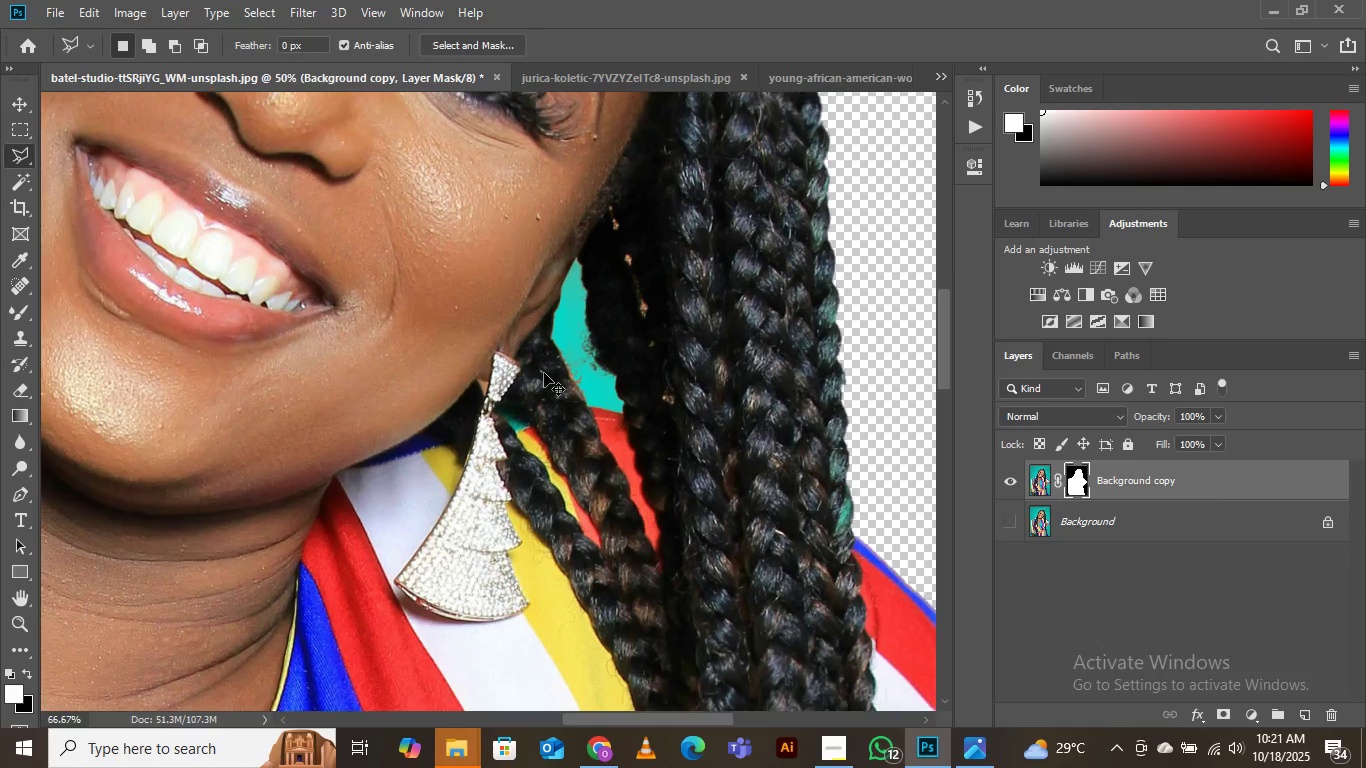 
key(Control+Equal)
 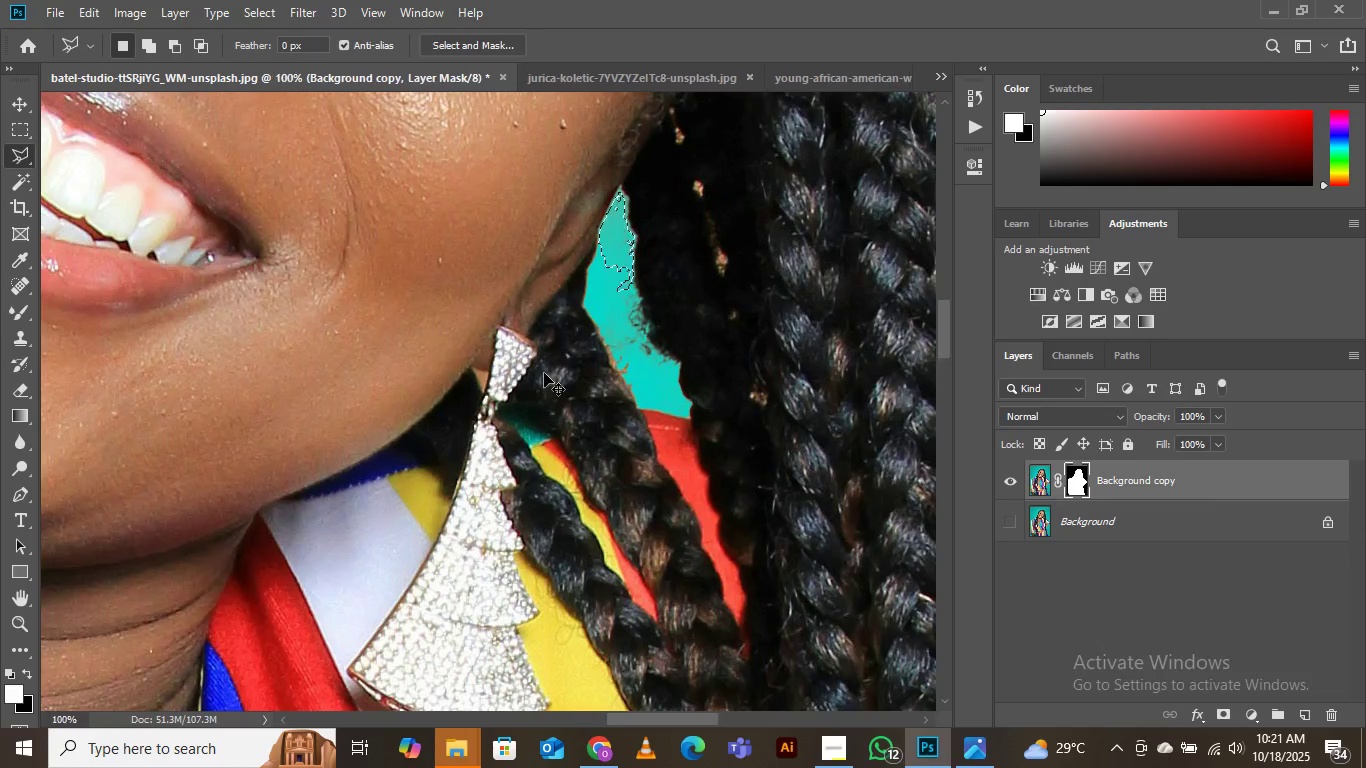 
key(Control+Equal)
 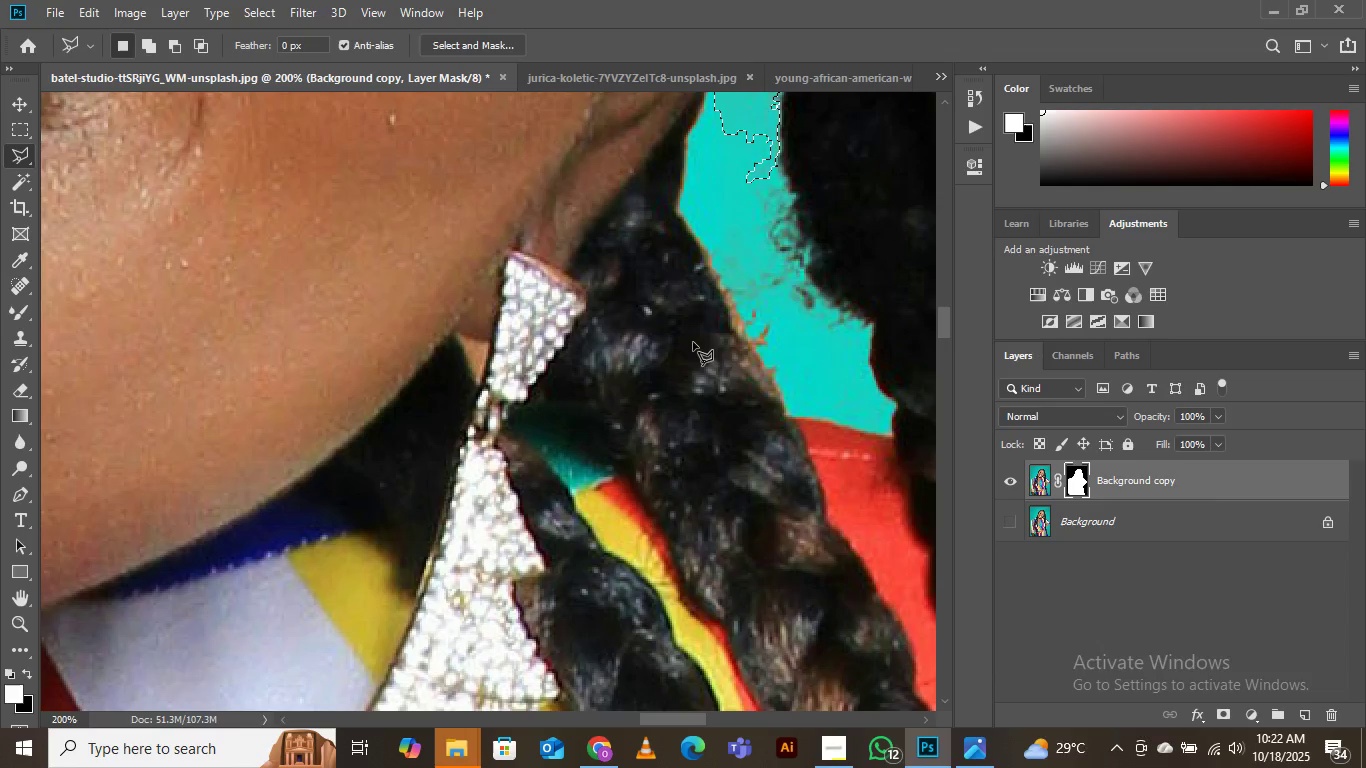 
hold_key(key=Space, duration=0.76)
 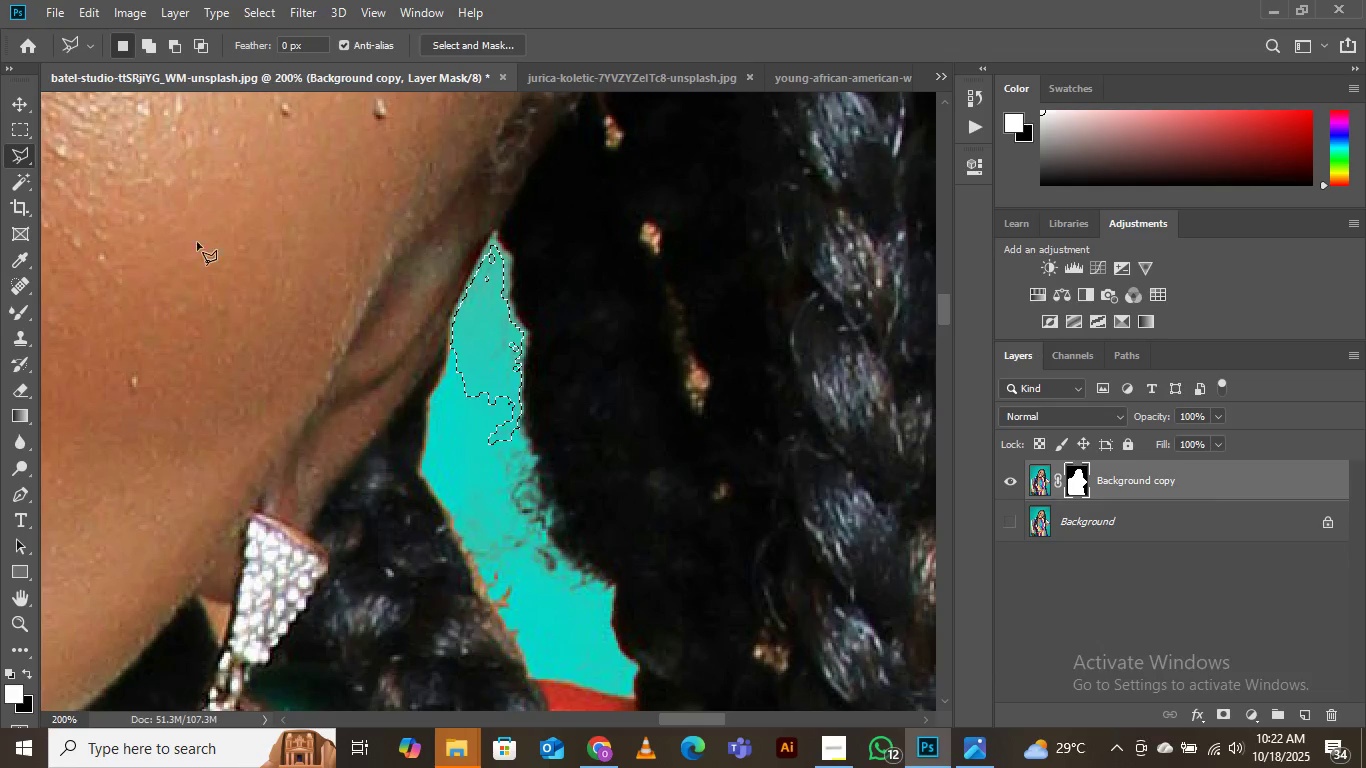 
left_click_drag(start_coordinate=[666, 385], to_coordinate=[411, 629])
 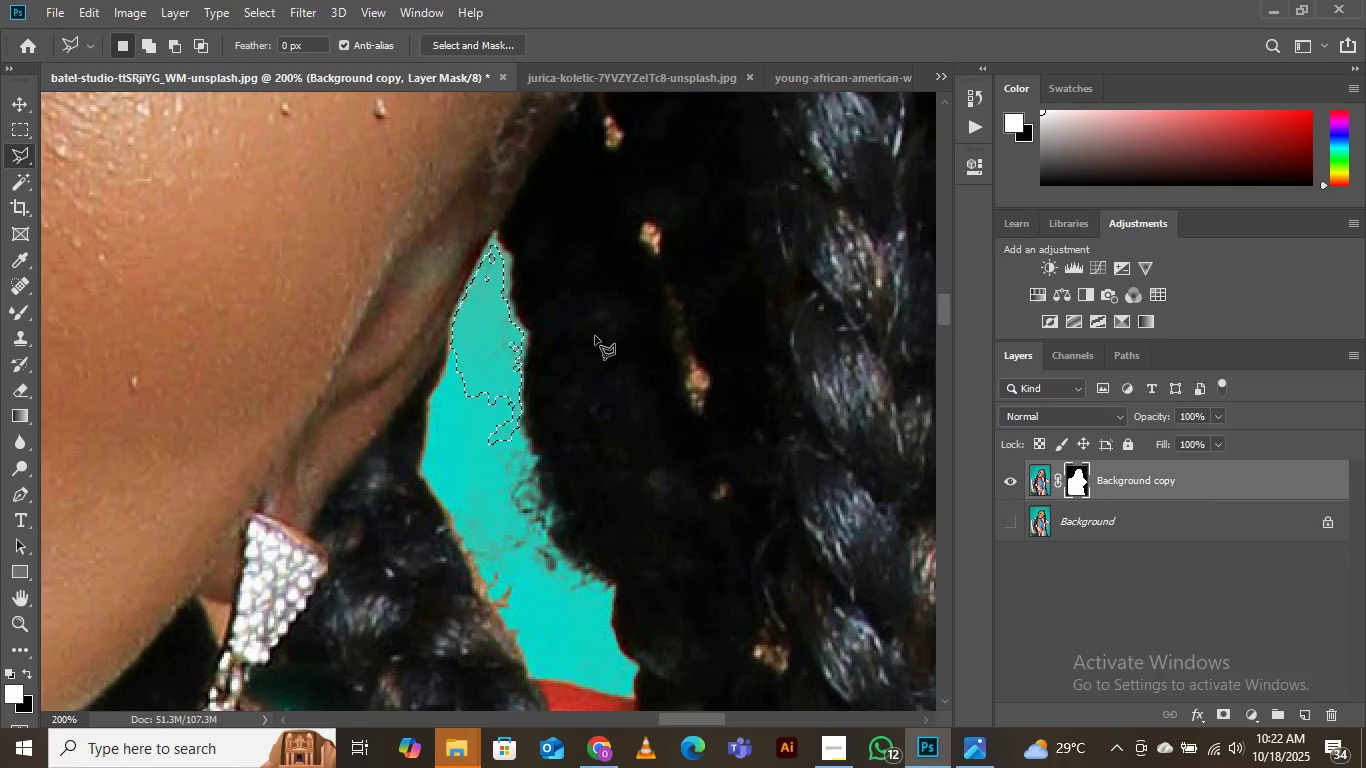 
key(Control+D)
 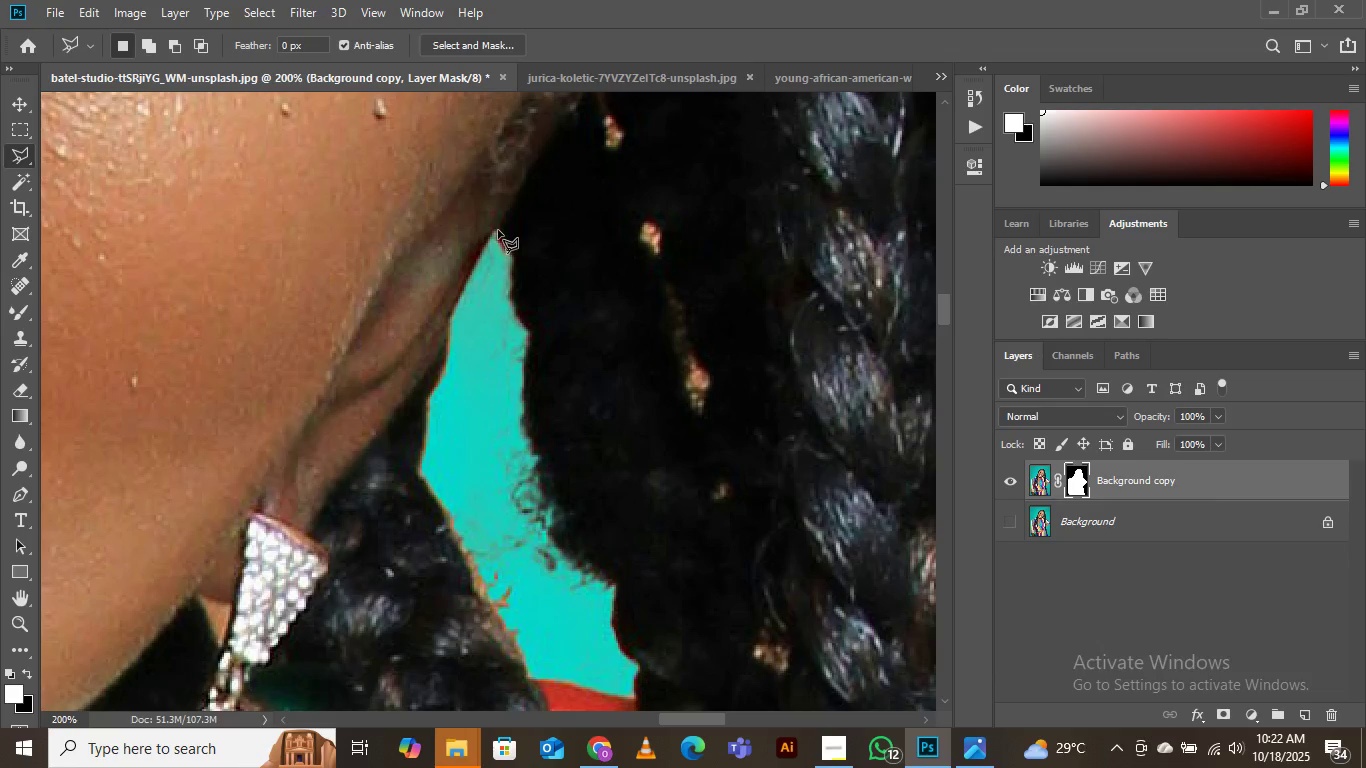 
left_click([495, 230])
 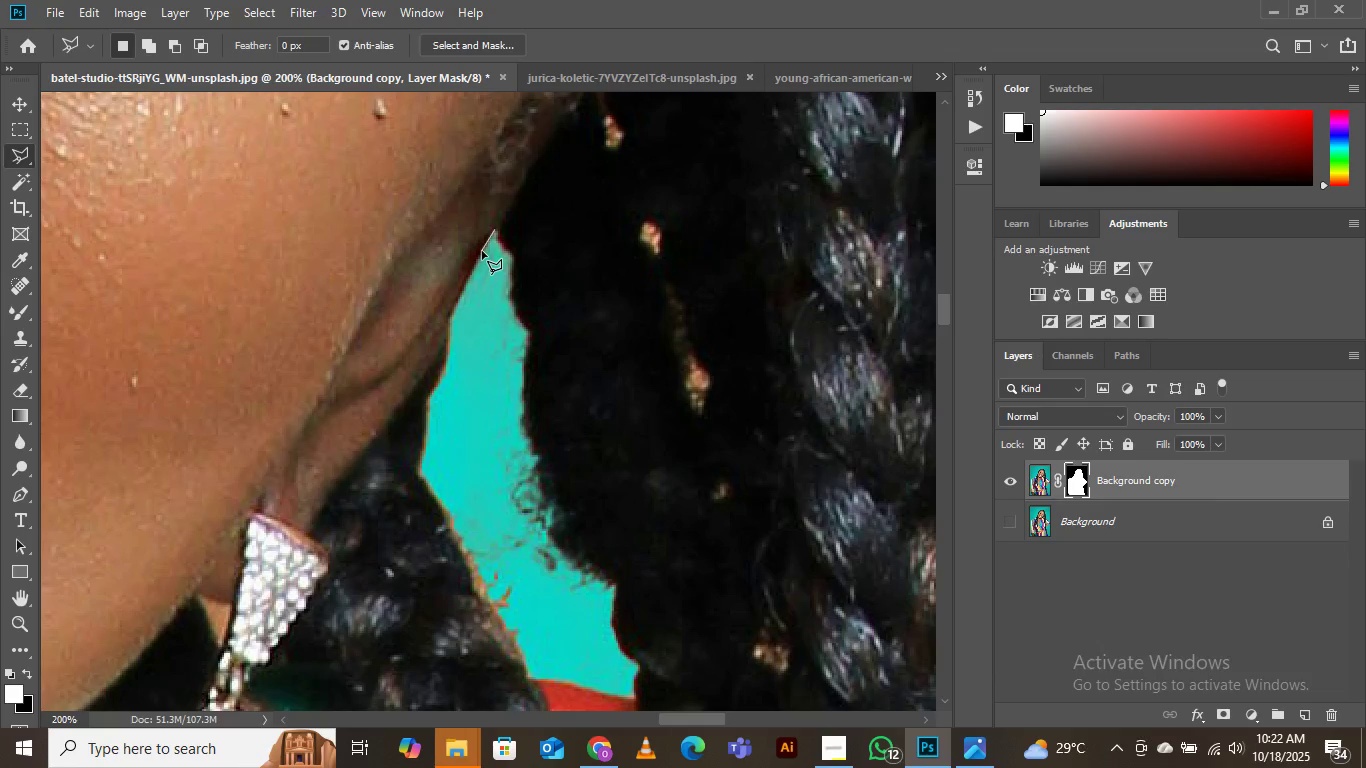 
left_click([482, 251])
 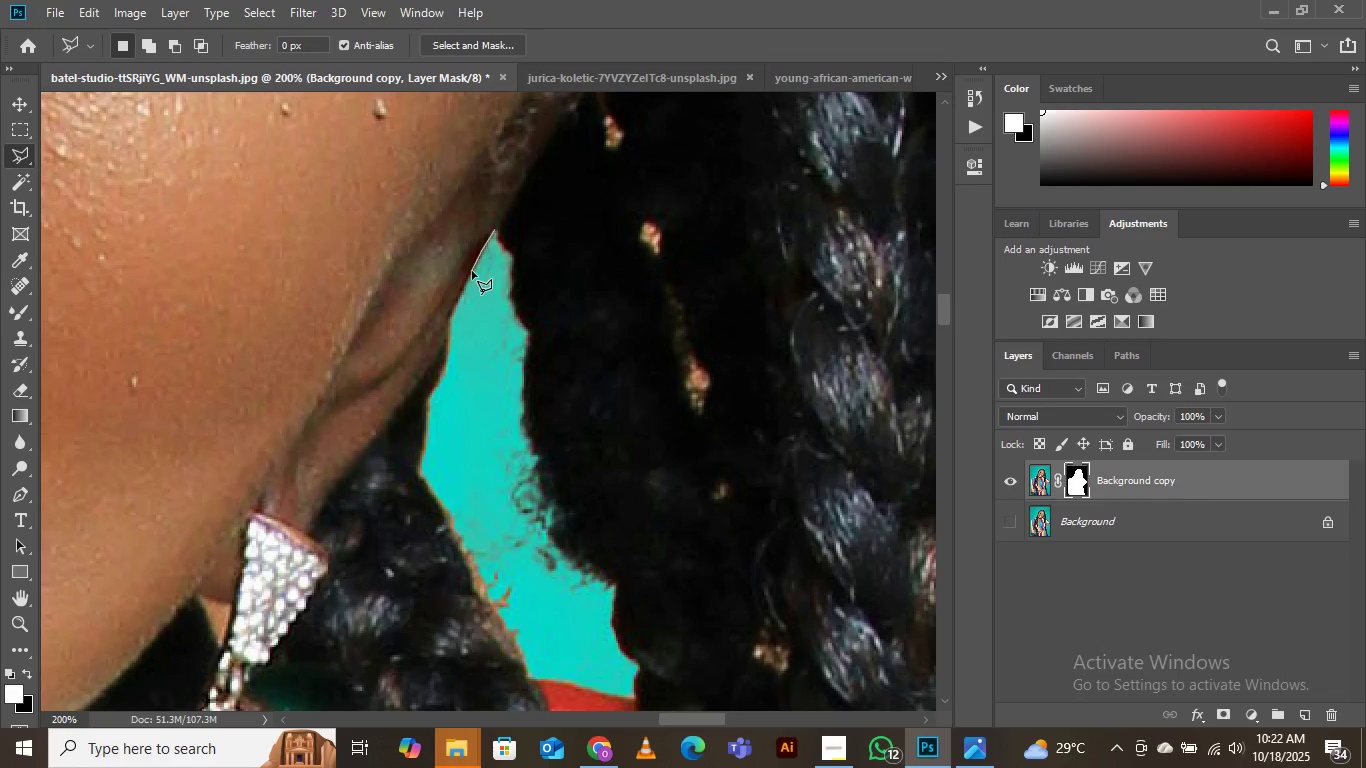 
left_click([472, 271])
 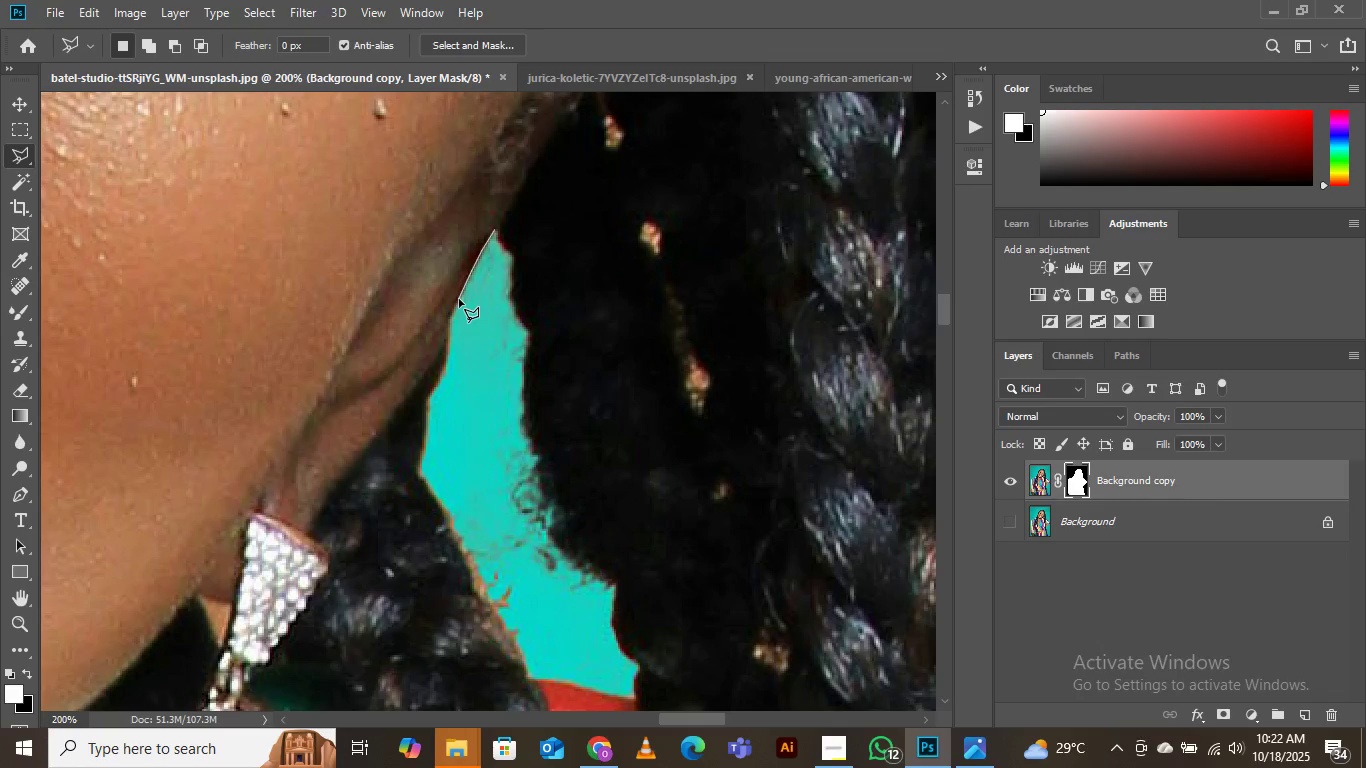 
left_click([459, 299])
 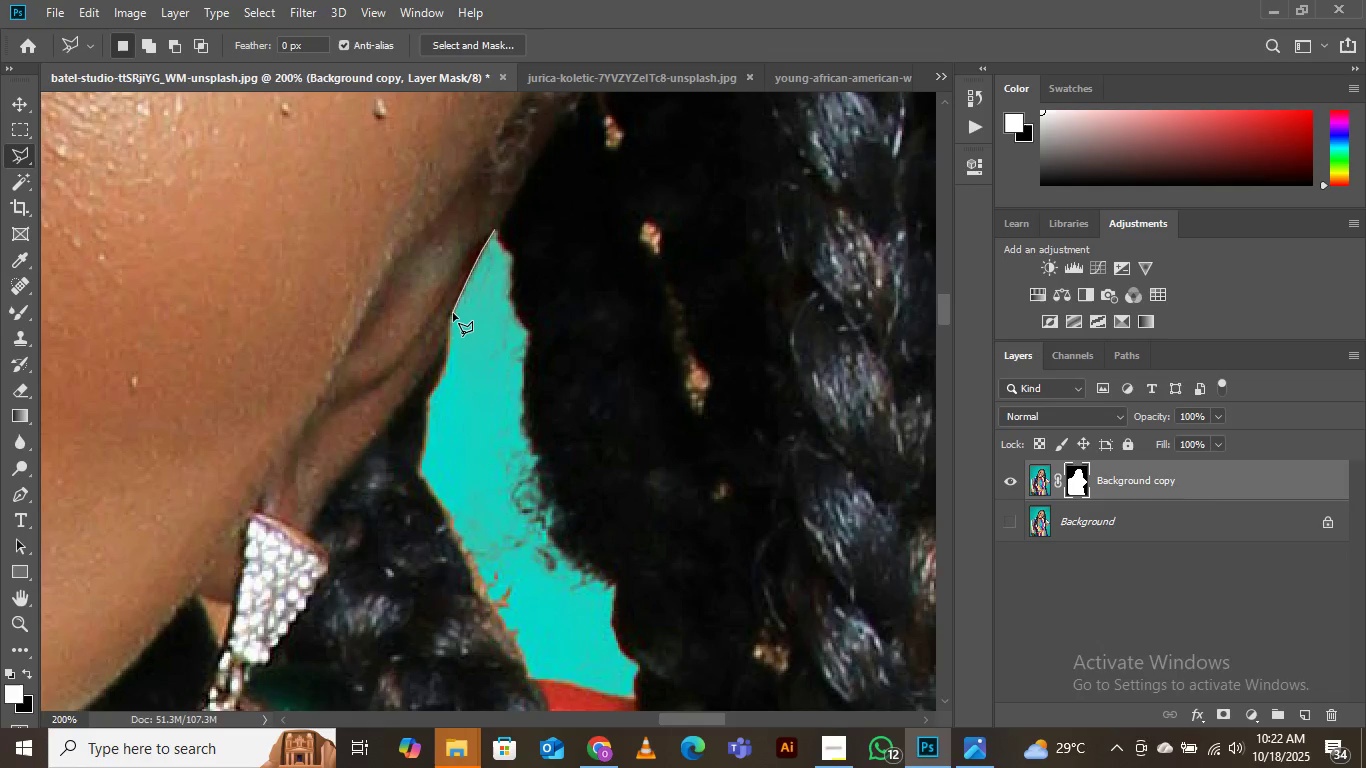 
left_click([453, 313])
 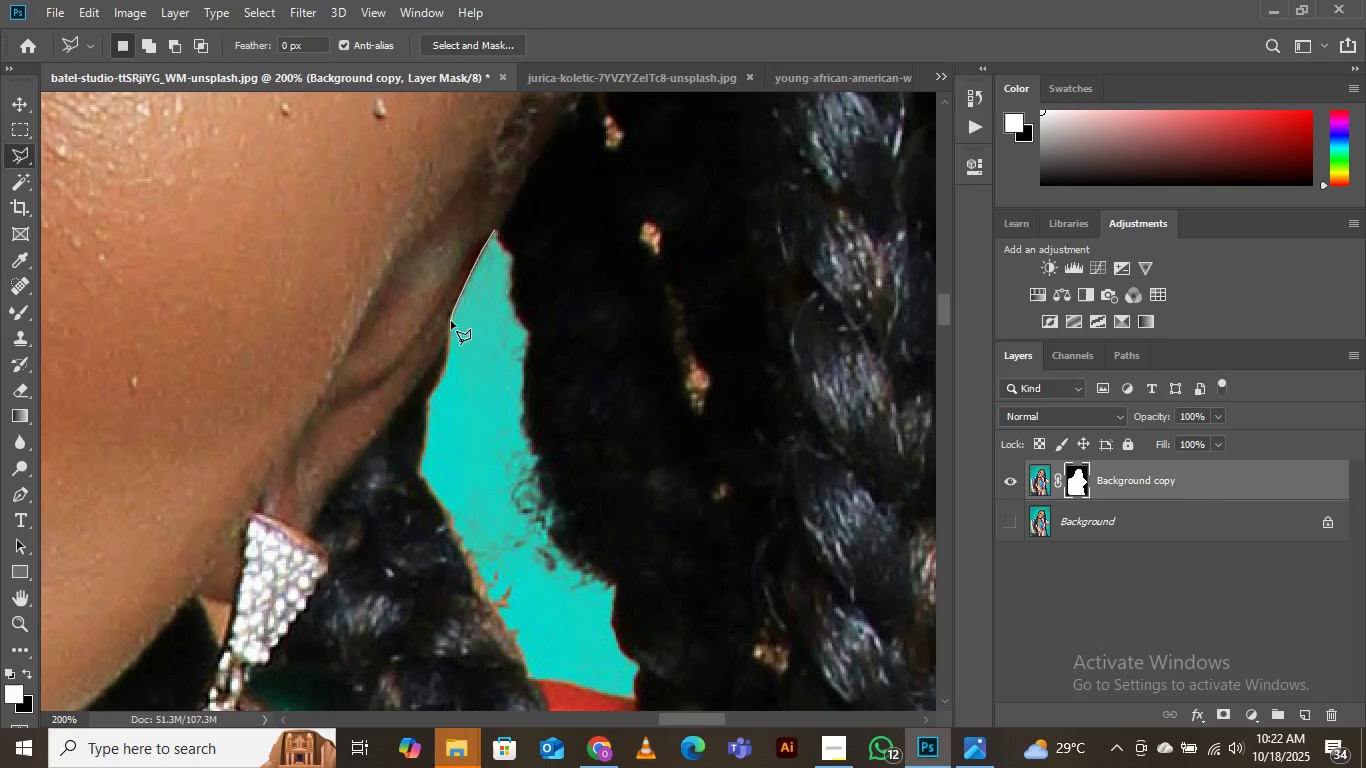 
left_click([451, 321])
 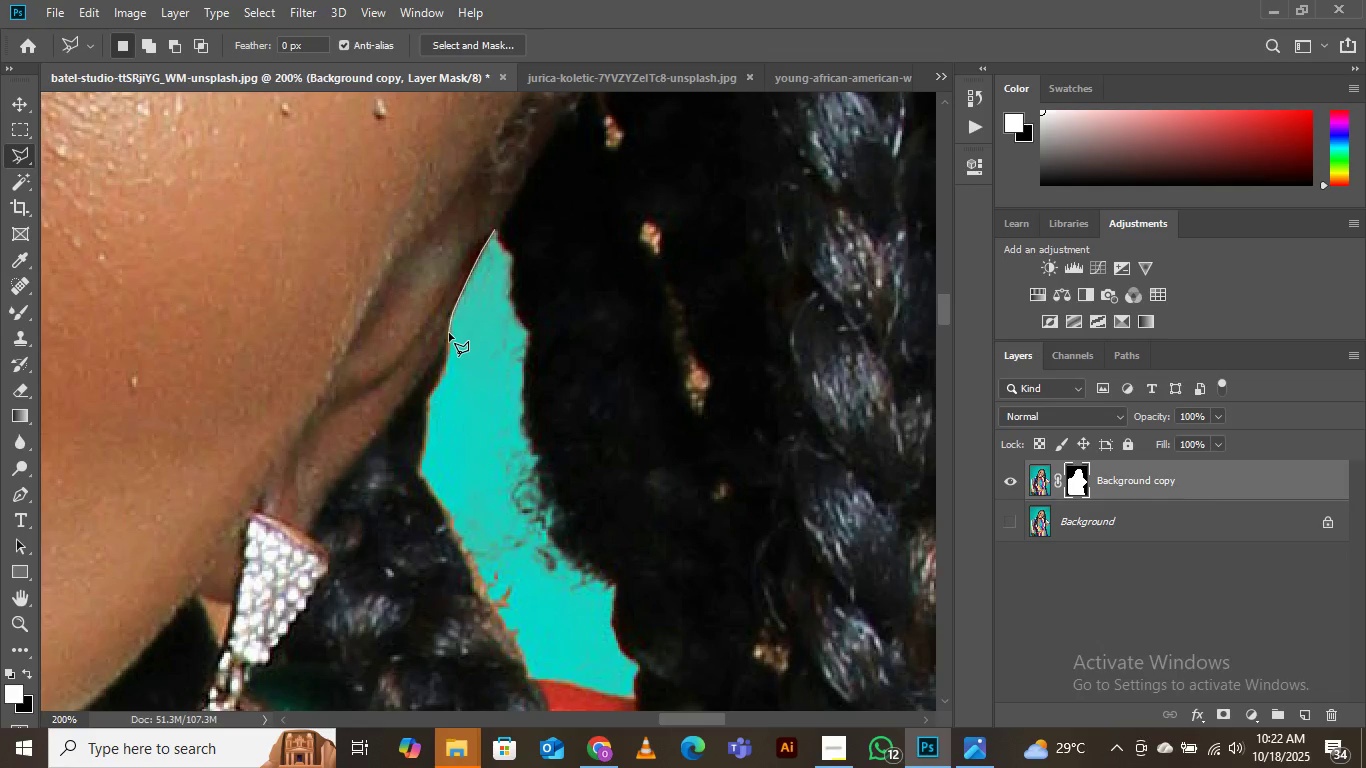 
left_click([449, 333])
 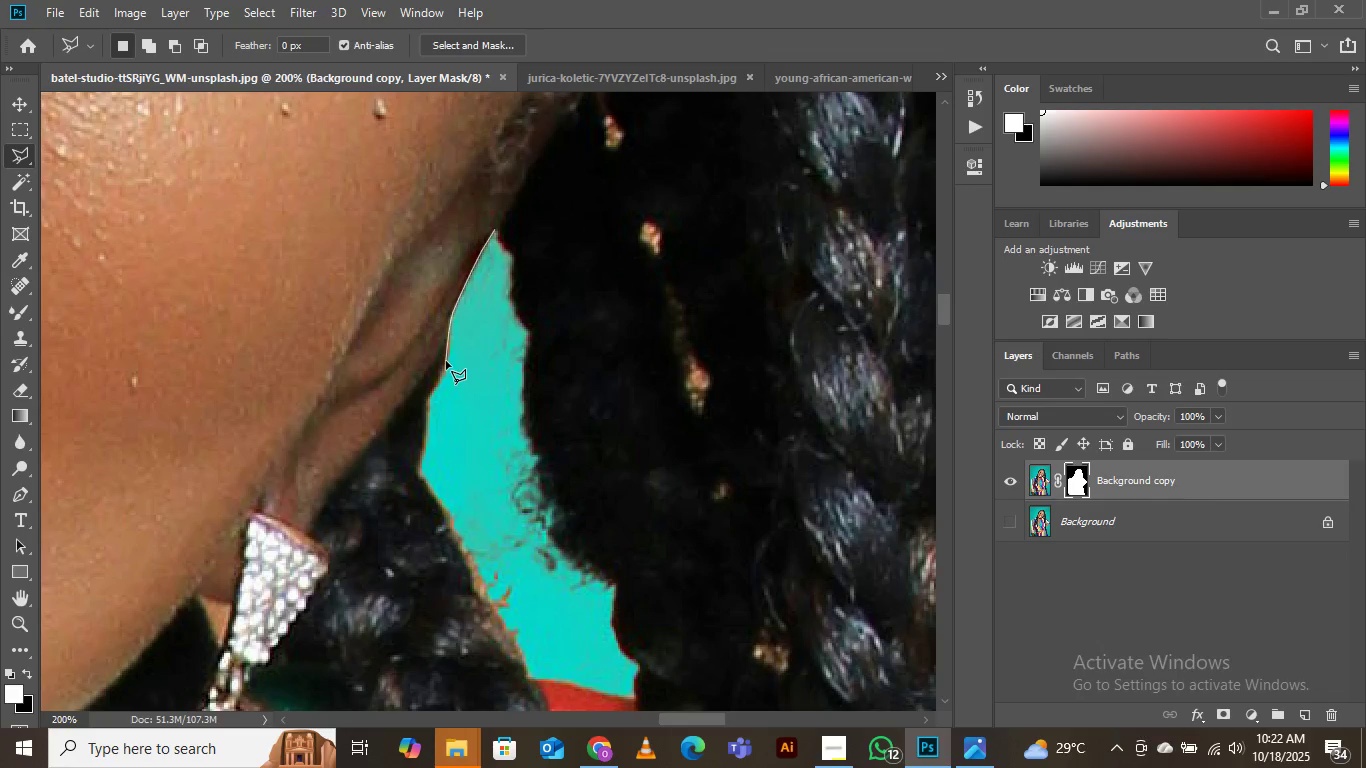 
left_click([446, 361])
 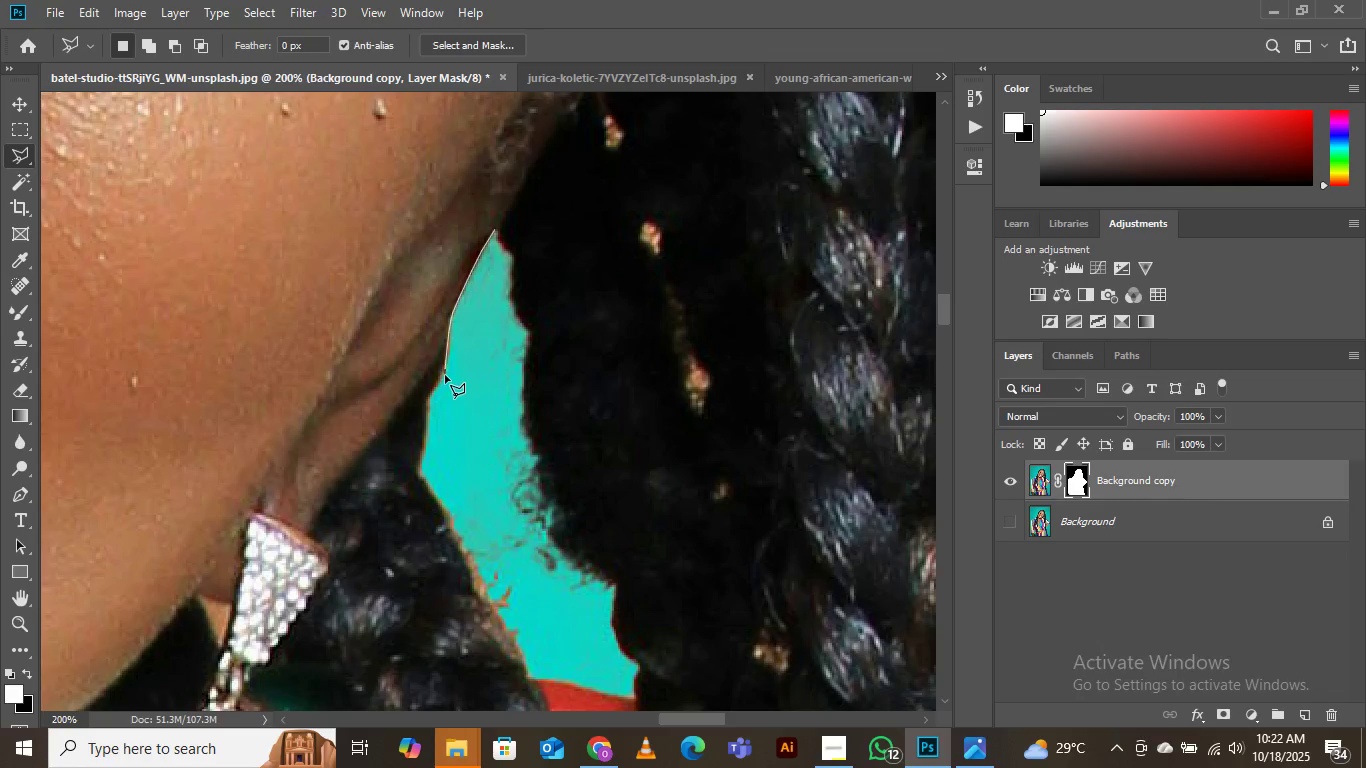 
left_click([446, 374])
 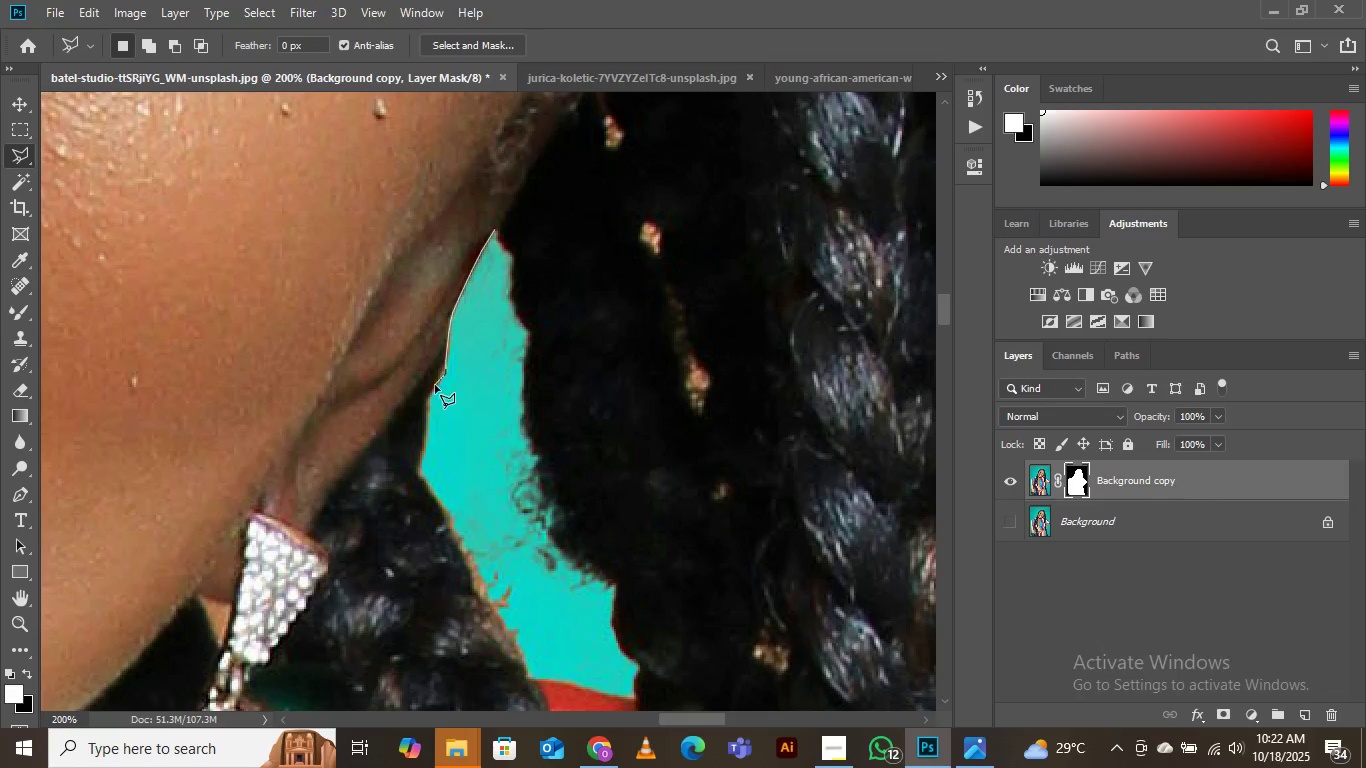 
left_click([435, 385])
 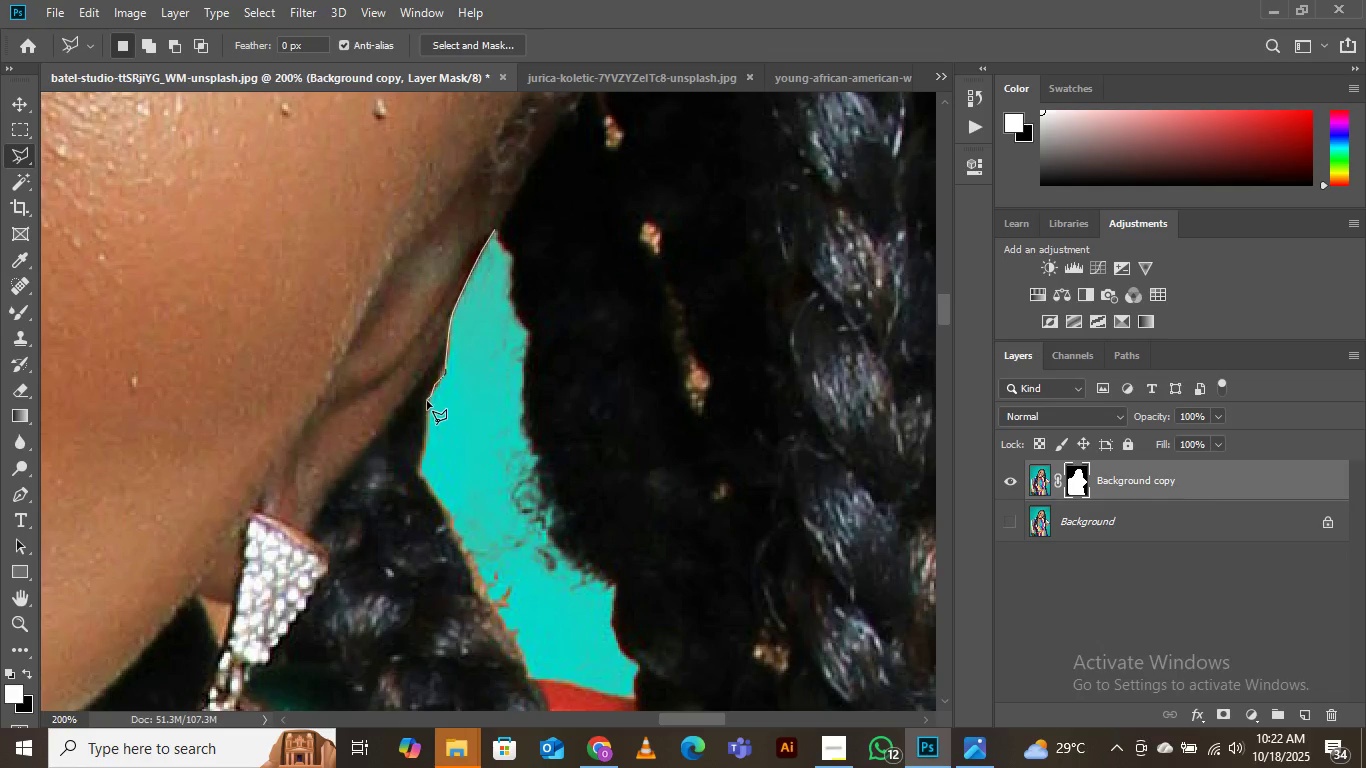 
left_click([429, 406])
 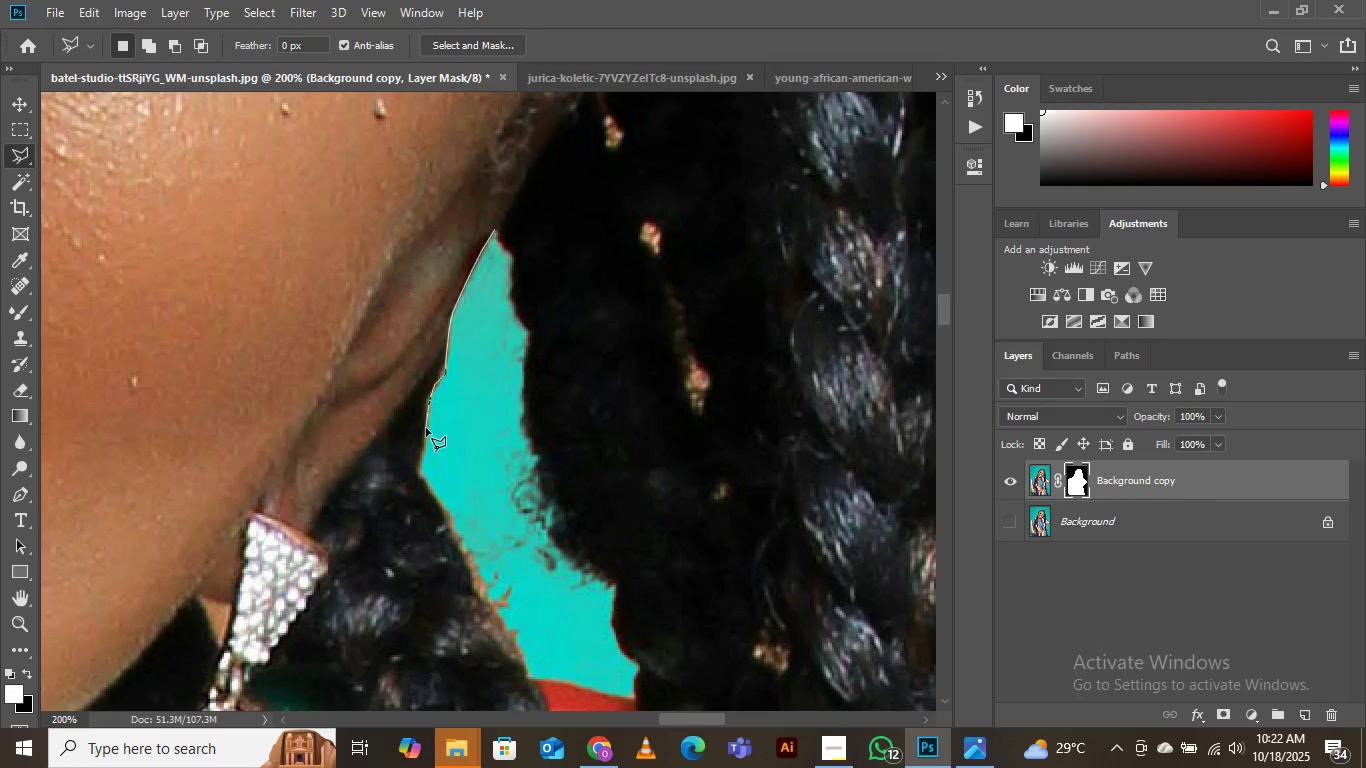 
left_click([426, 428])
 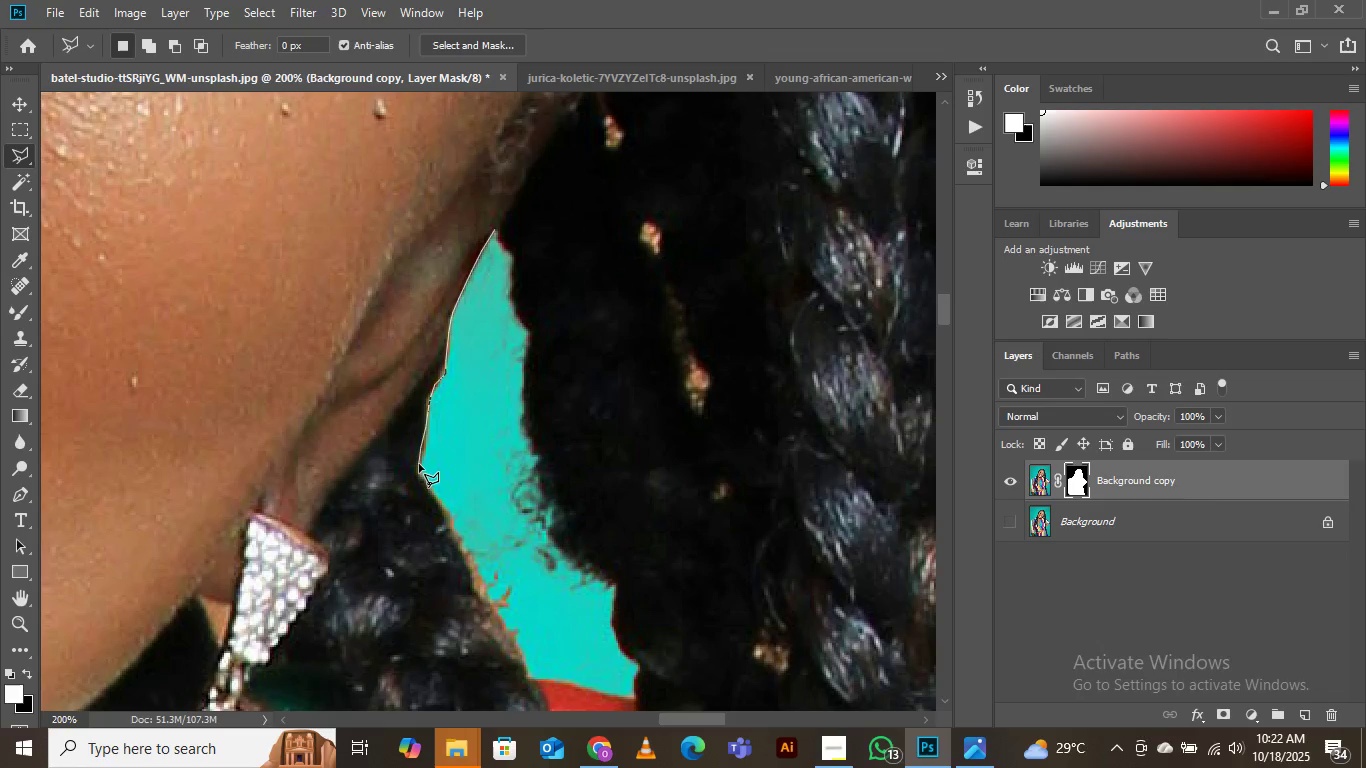 
left_click([418, 468])
 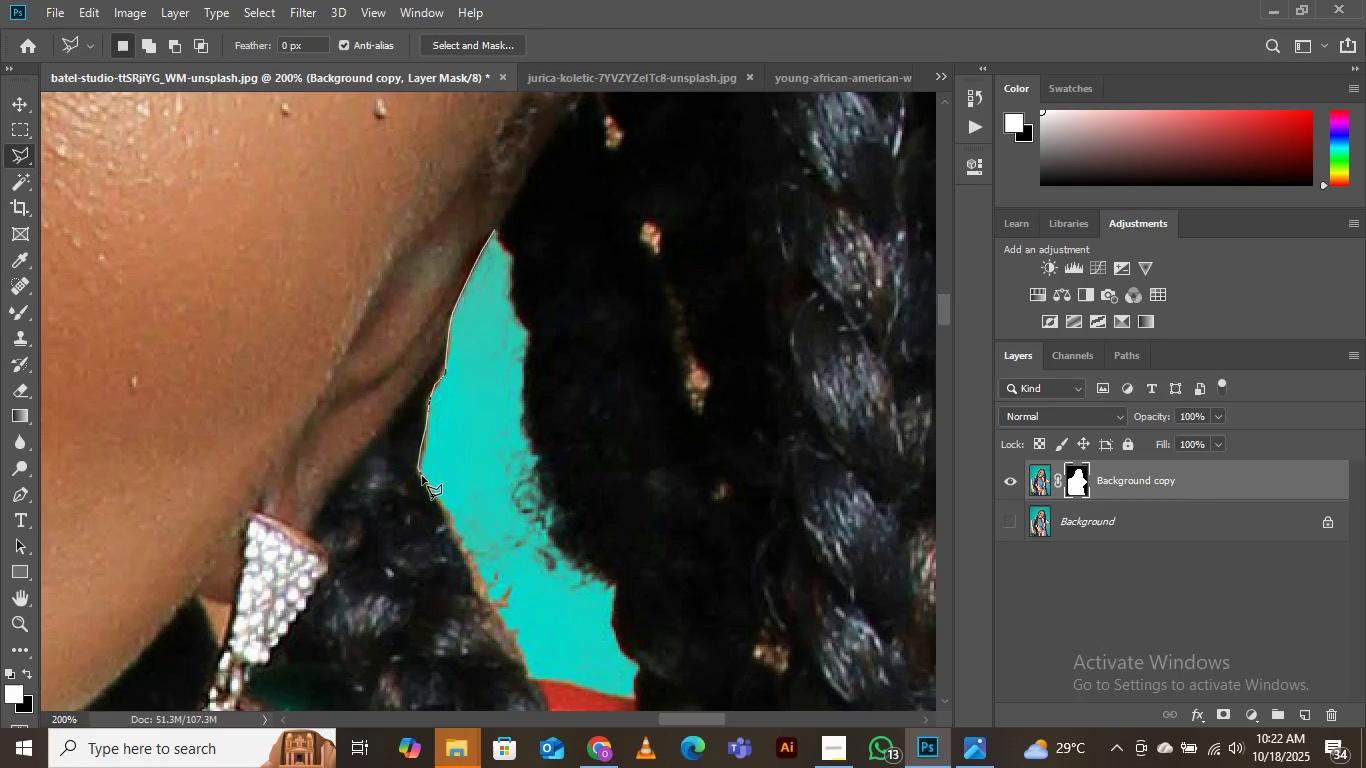 
left_click([422, 476])
 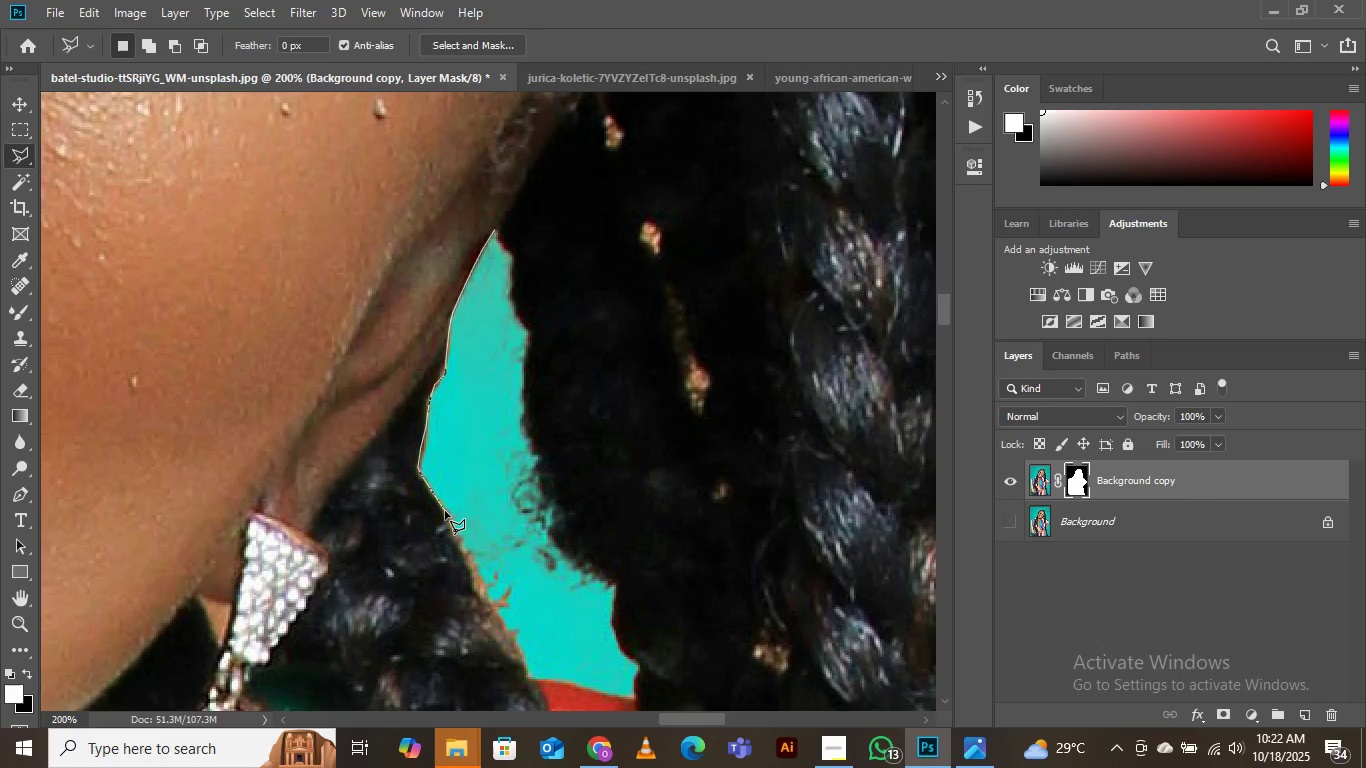 
left_click([445, 511])
 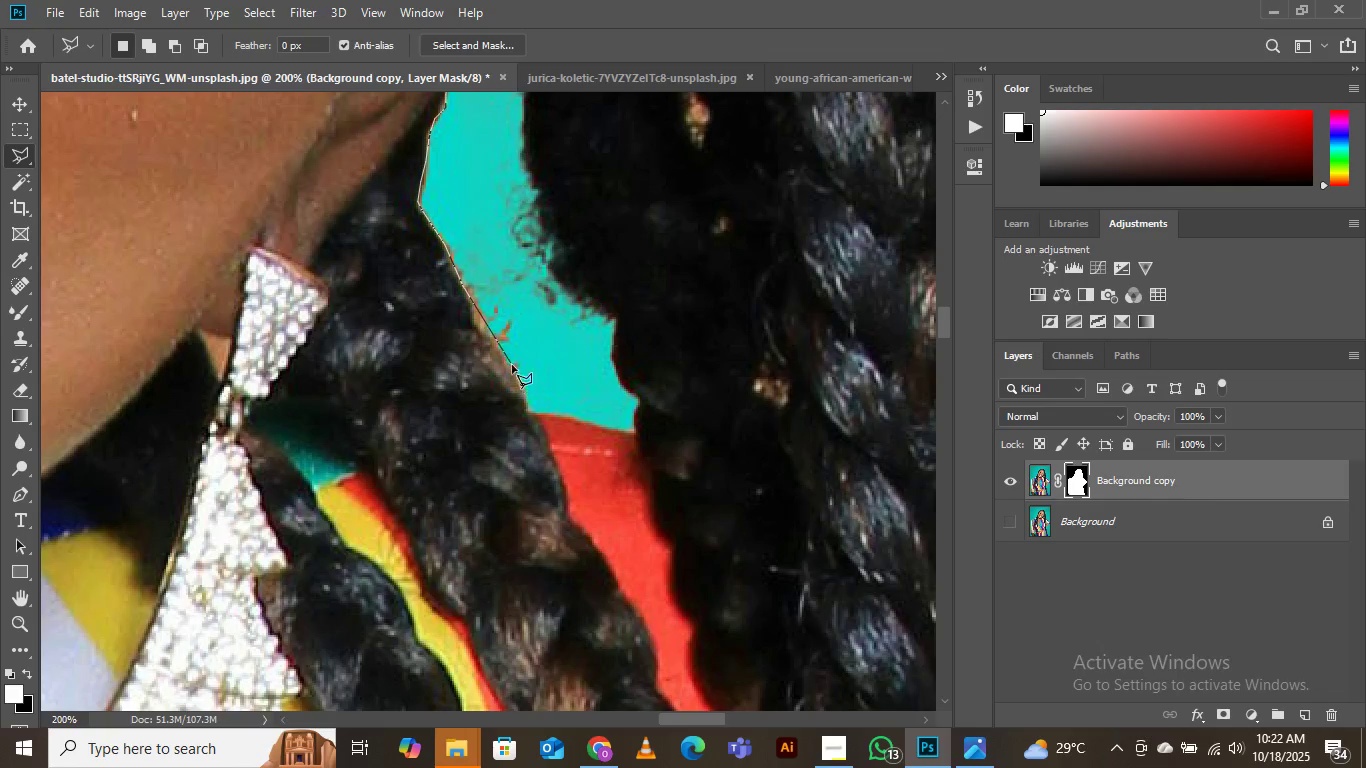 
left_click([489, 328])
 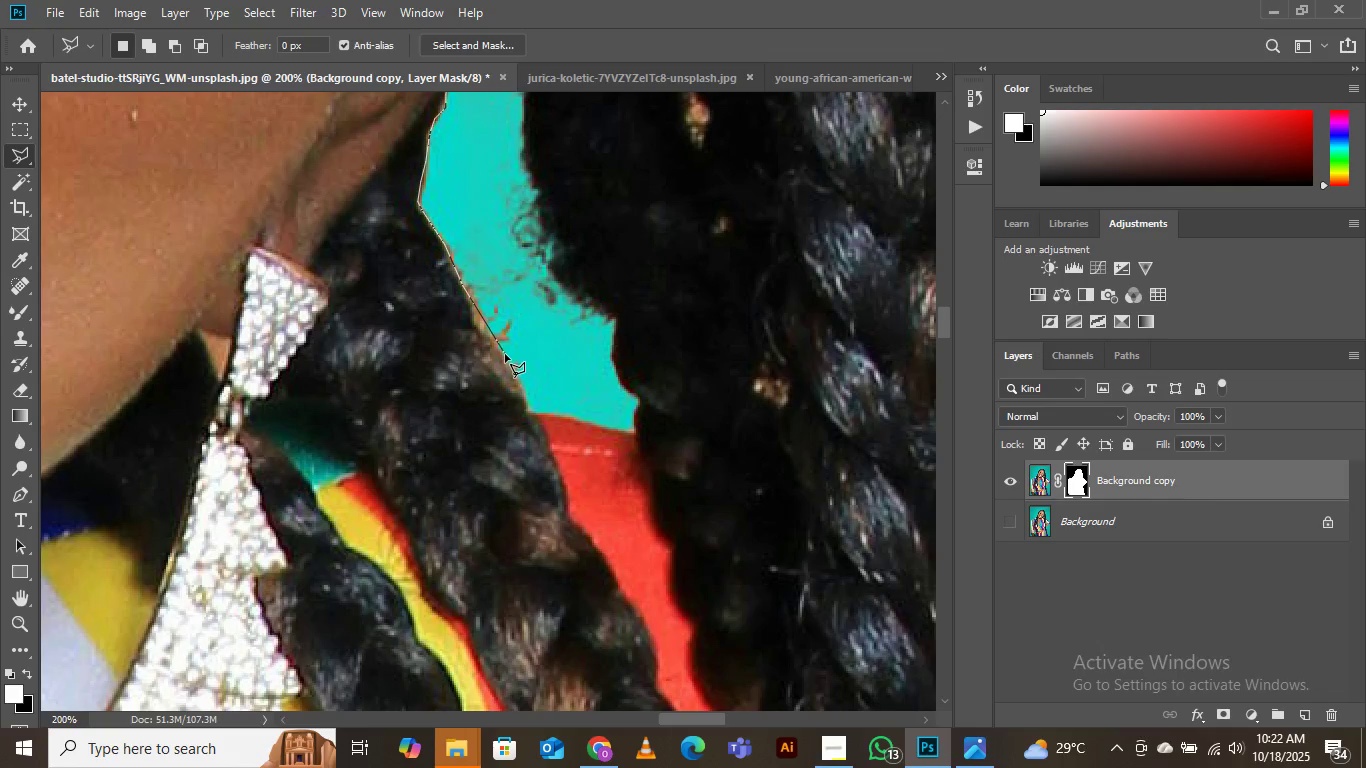 
left_click([505, 354])
 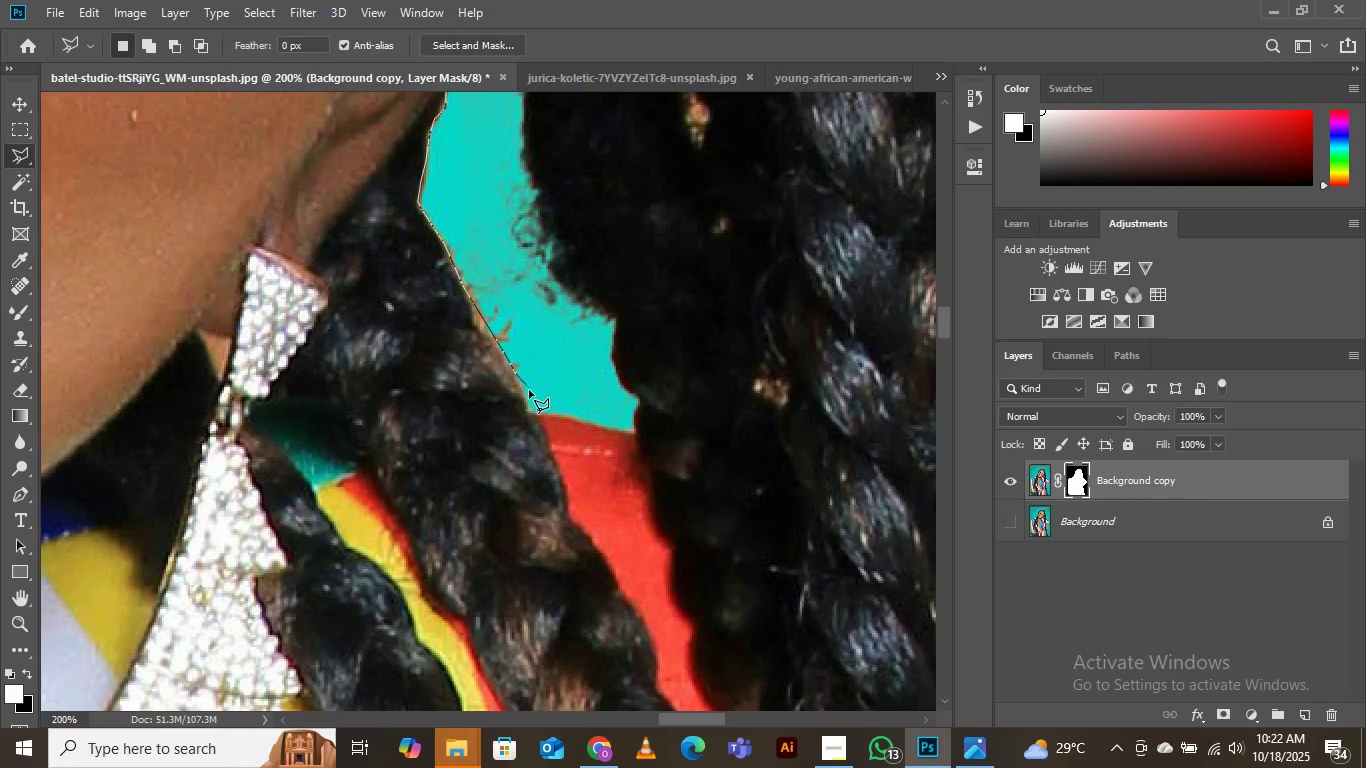 
left_click([528, 394])
 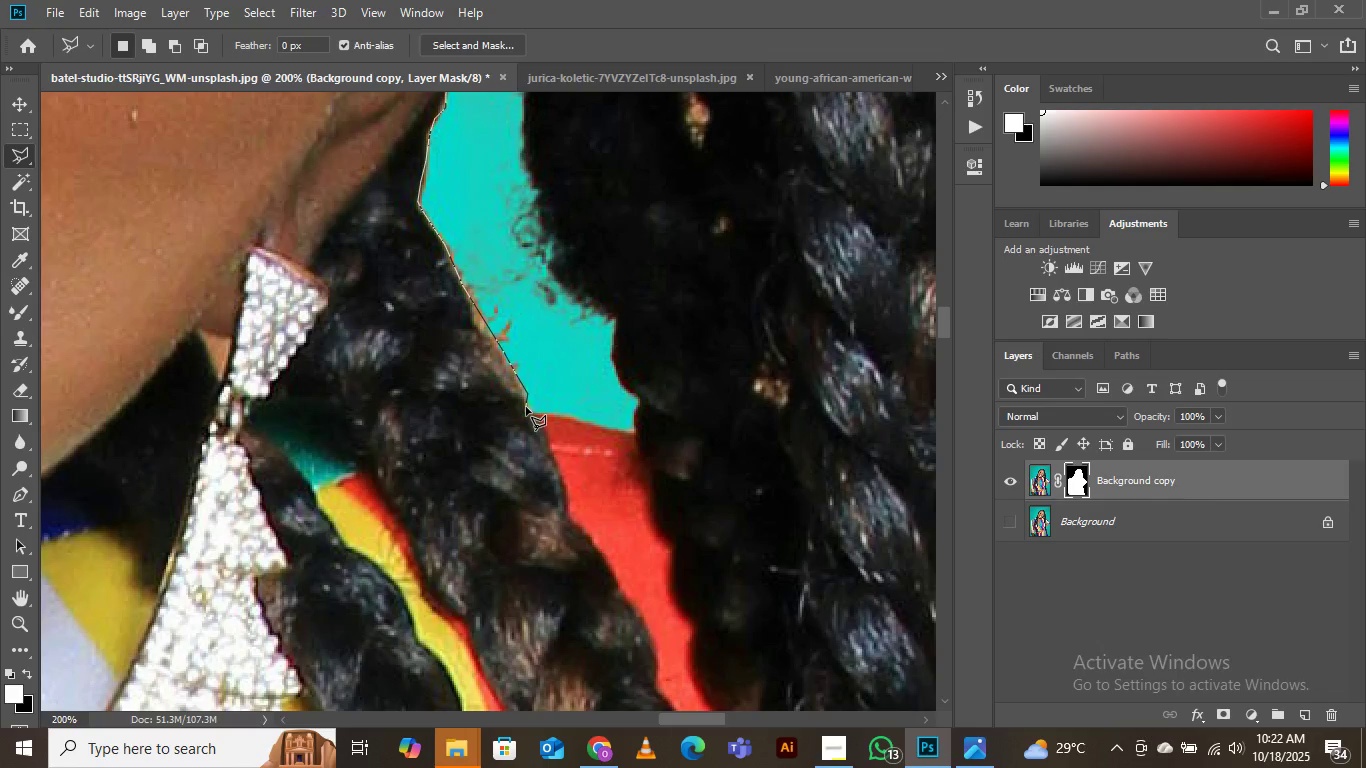 
left_click([526, 407])
 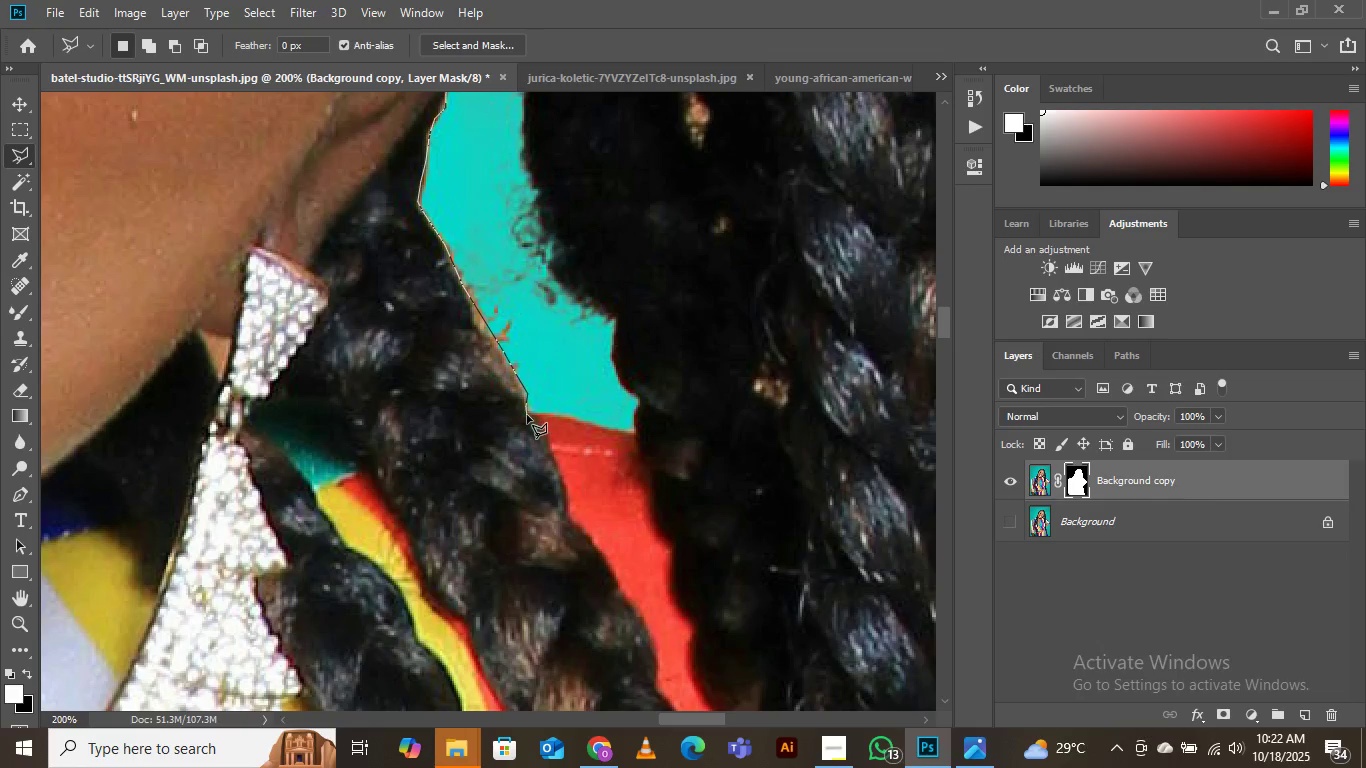 
left_click([527, 415])
 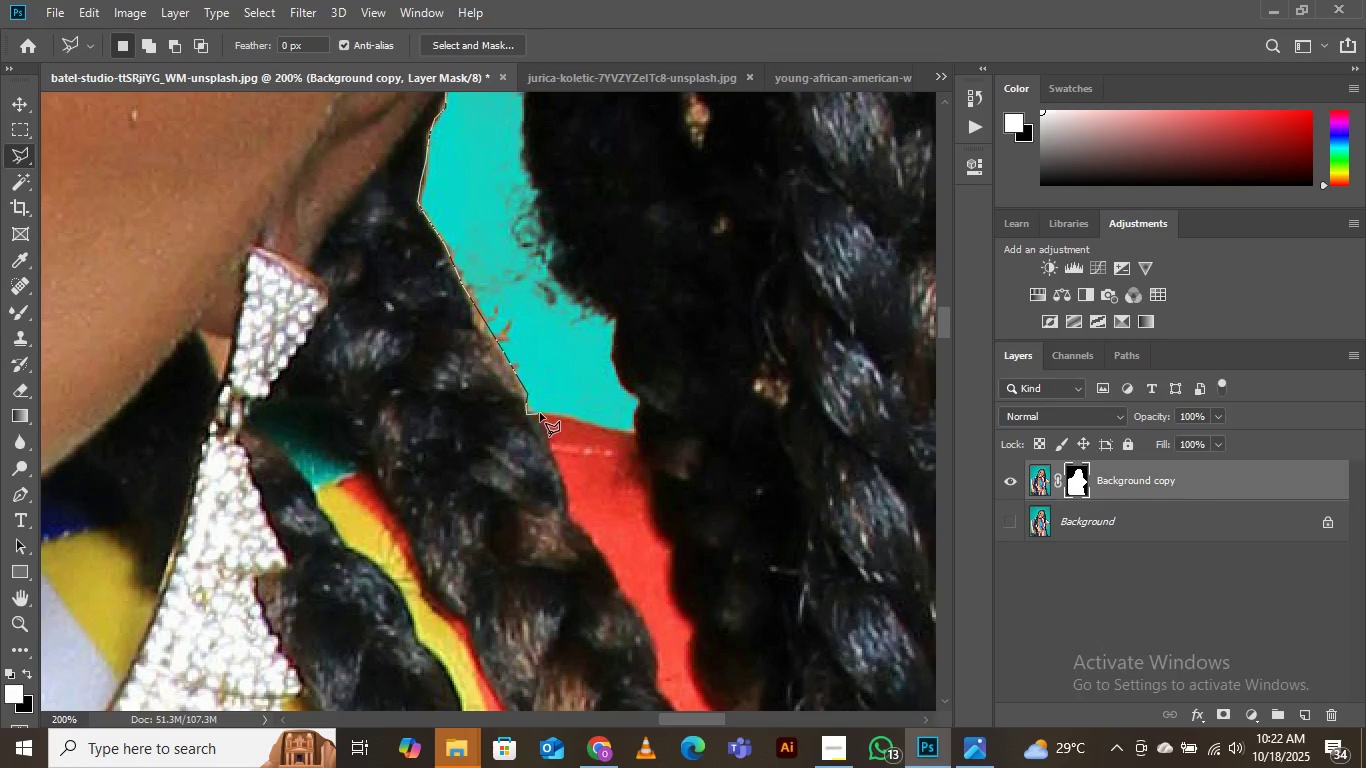 
left_click([539, 414])
 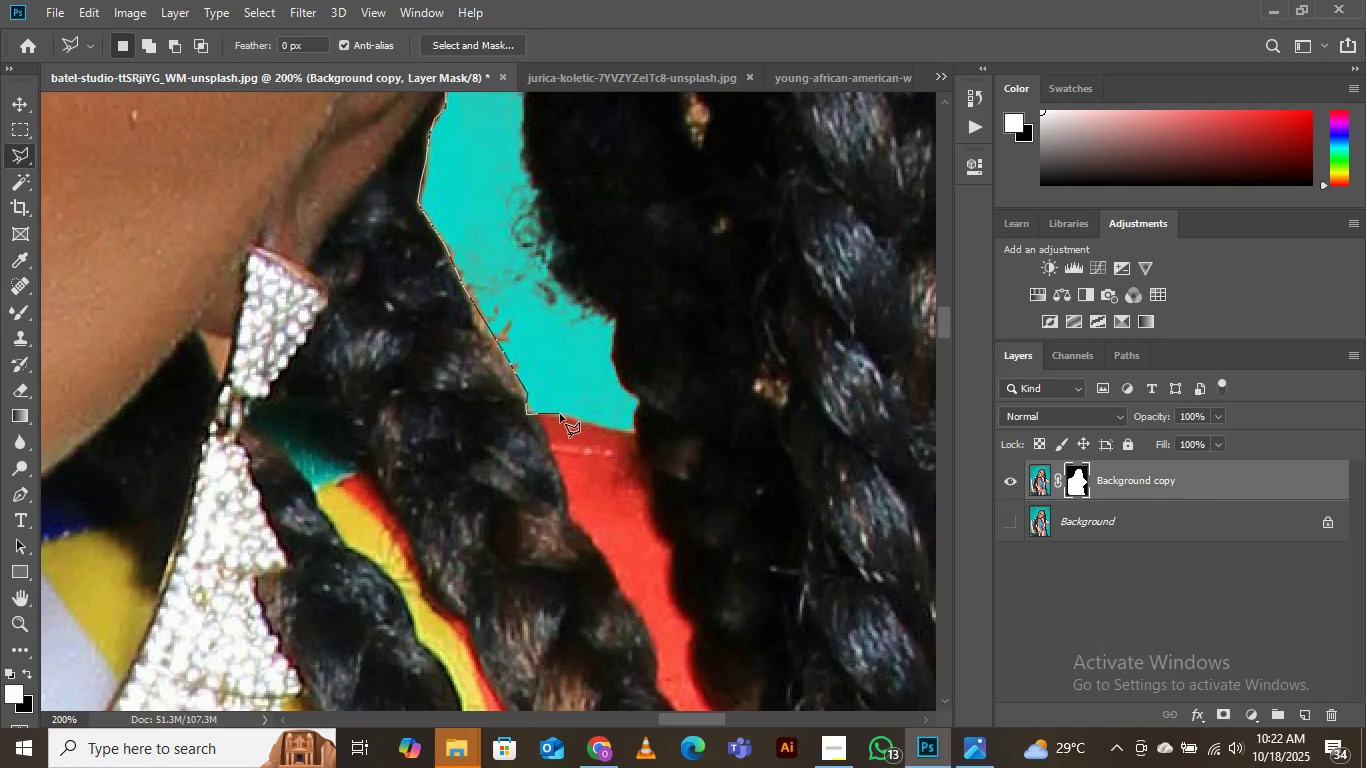 
left_click([560, 414])
 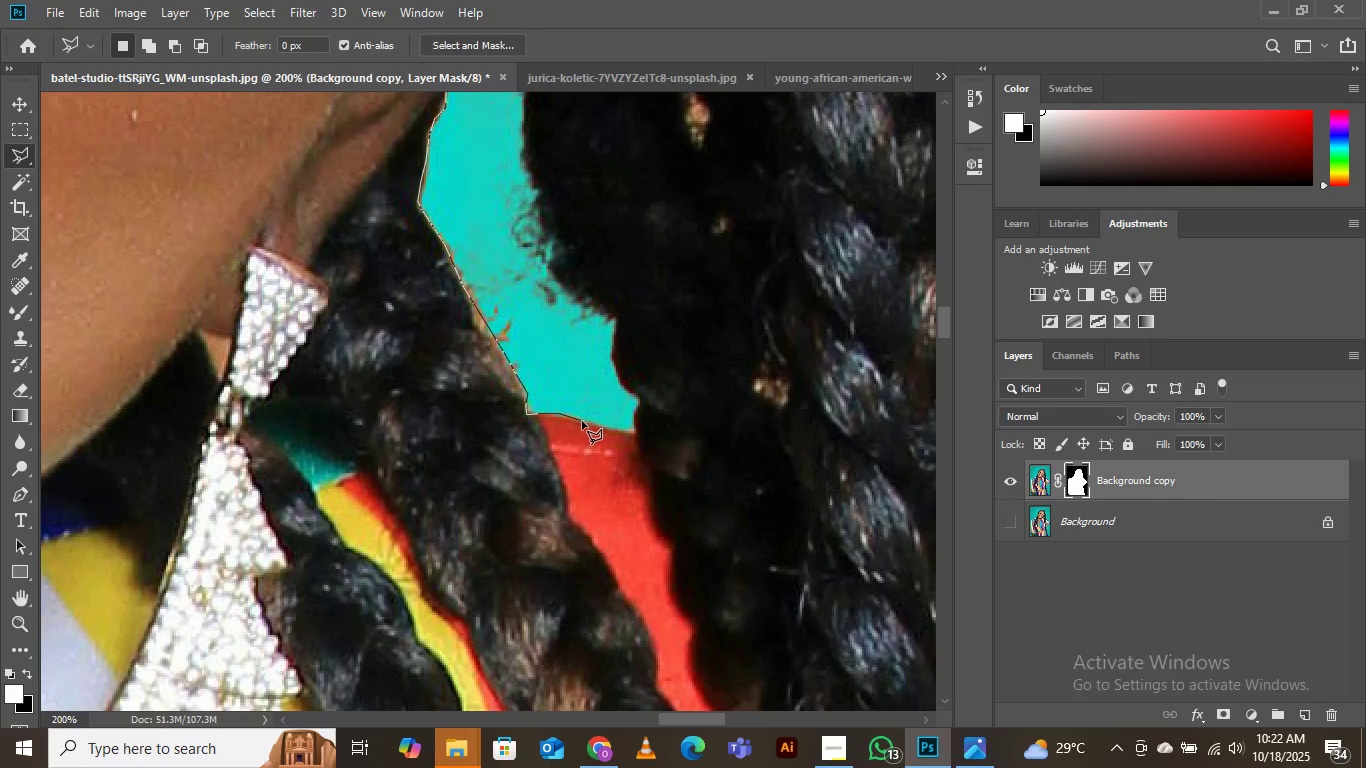 
left_click([581, 421])
 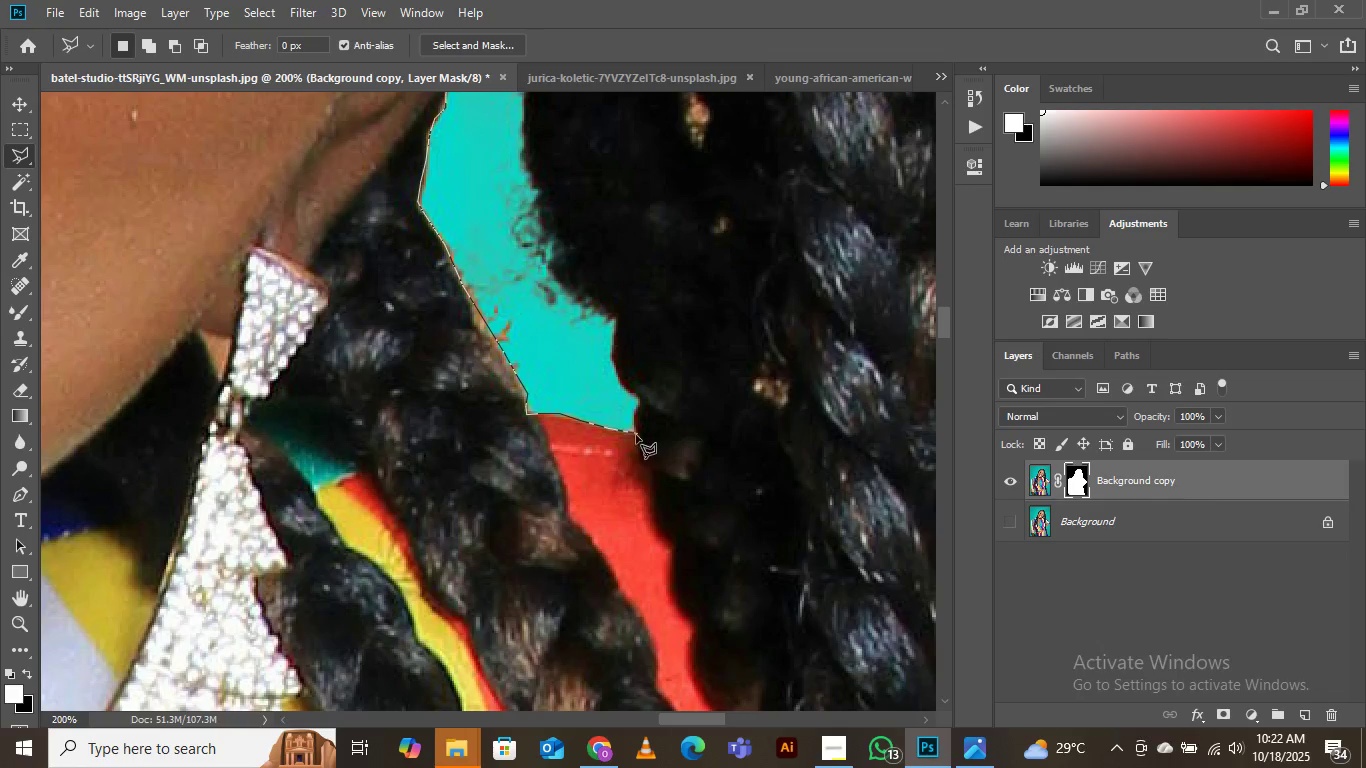 
left_click([635, 436])
 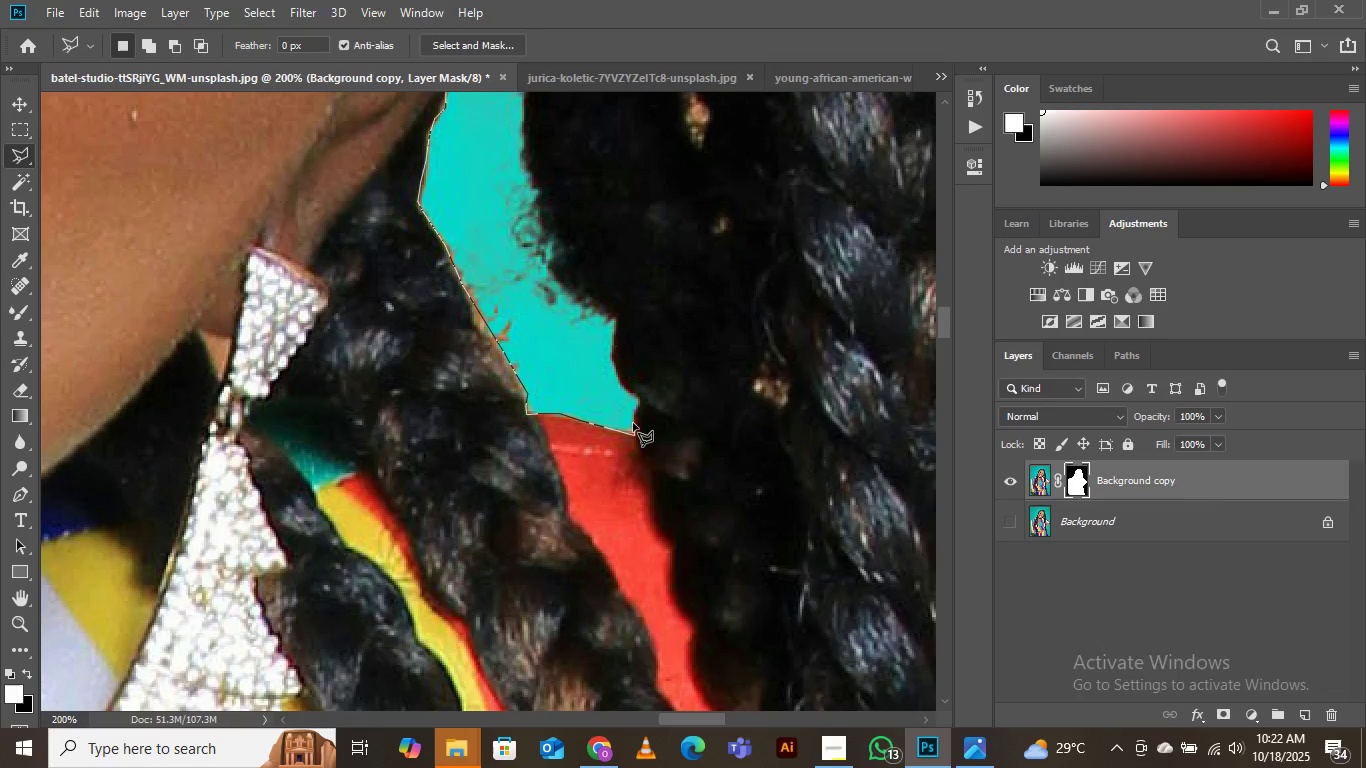 
left_click([633, 423])
 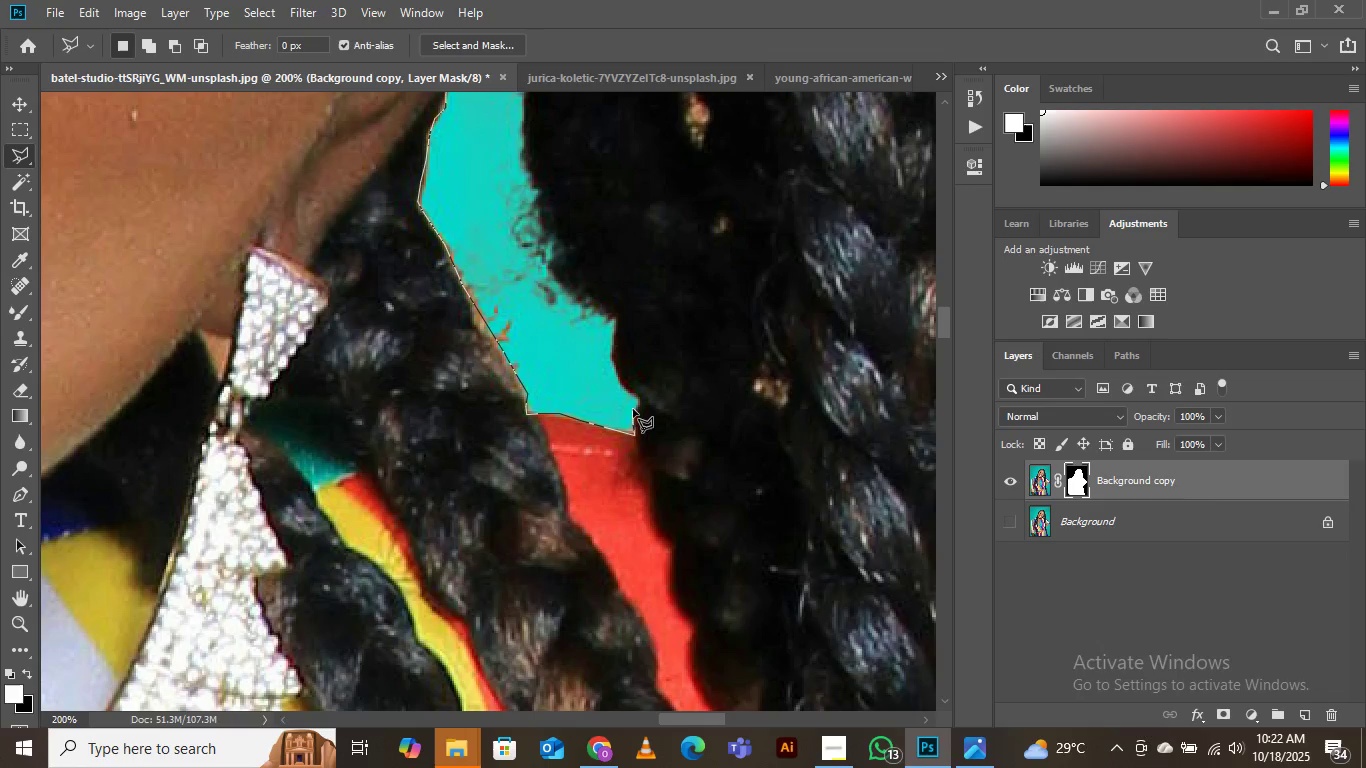 
left_click([633, 409])
 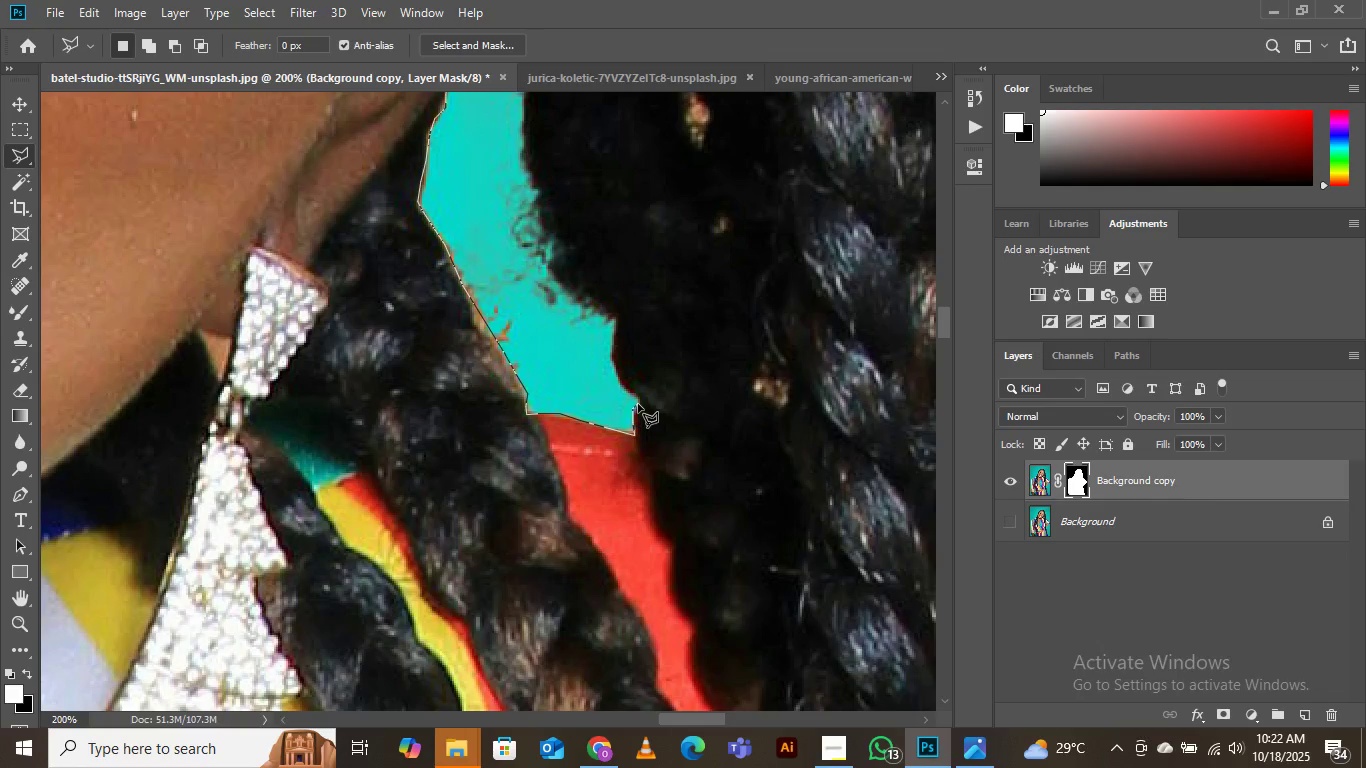 
left_click([638, 404])
 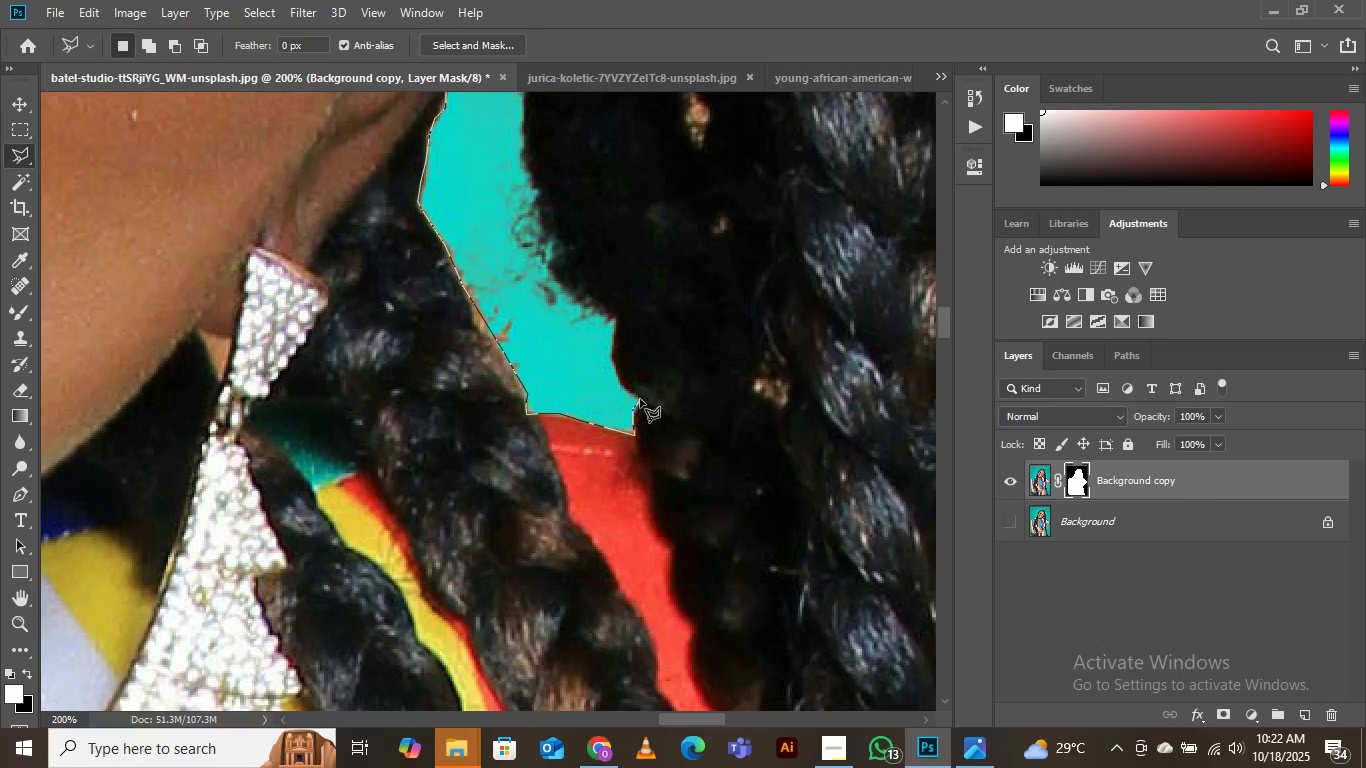 
left_click([640, 399])
 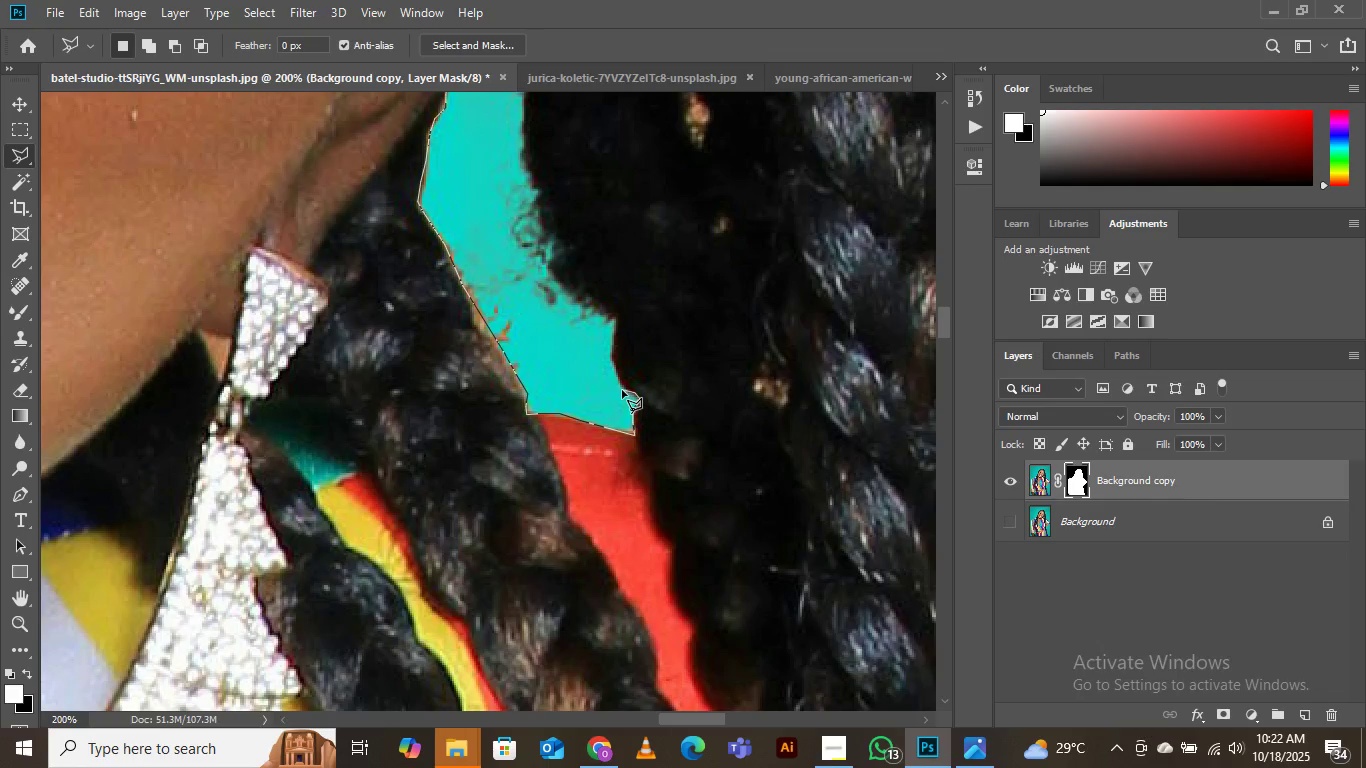 
left_click([622, 389])
 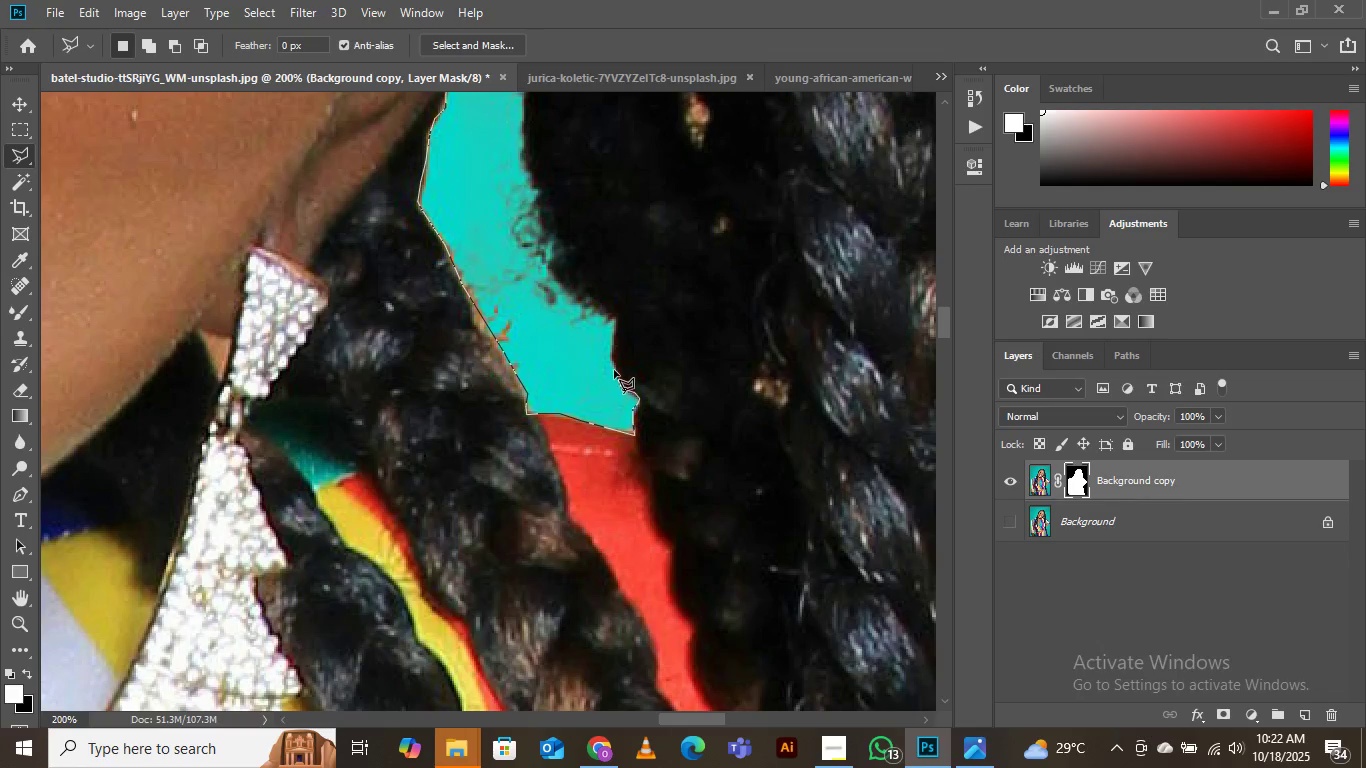 
left_click([614, 370])
 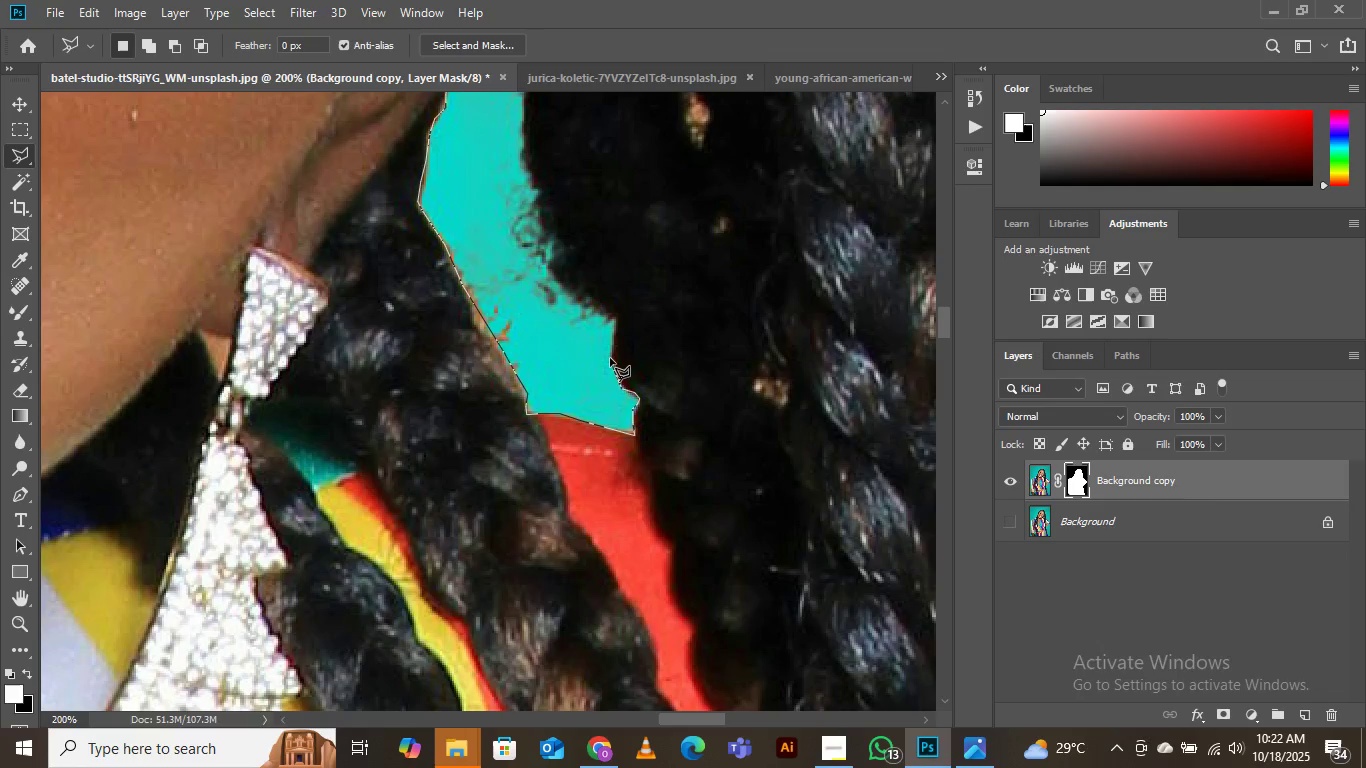 
left_click([610, 358])
 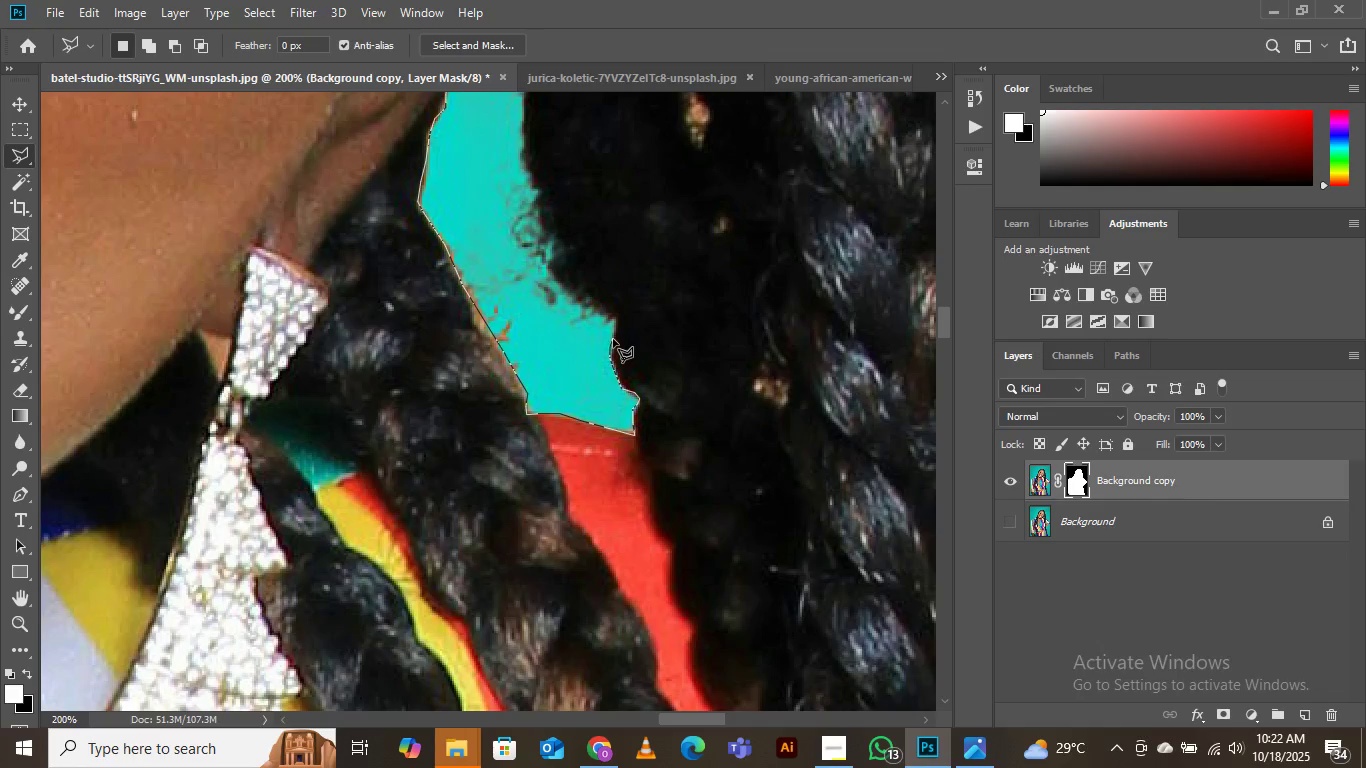 
left_click([613, 339])
 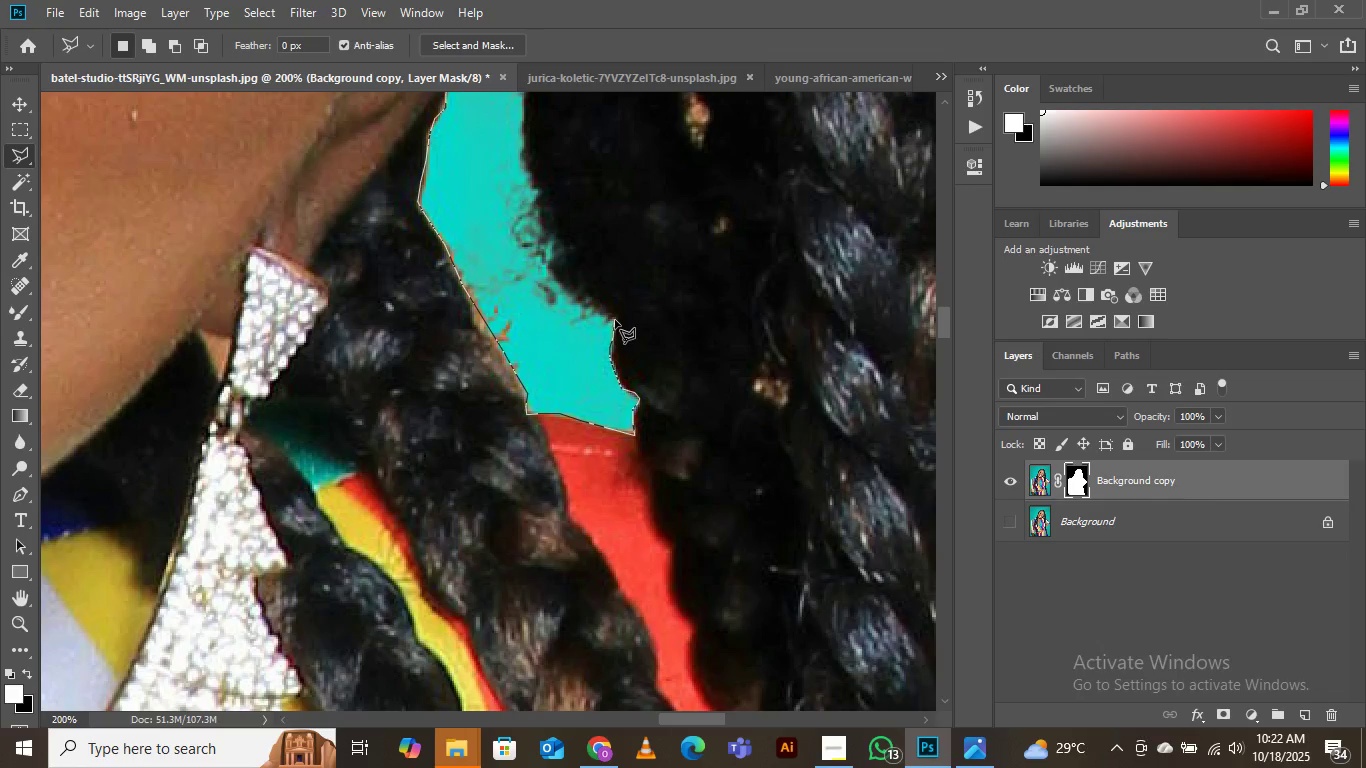 
left_click([615, 320])
 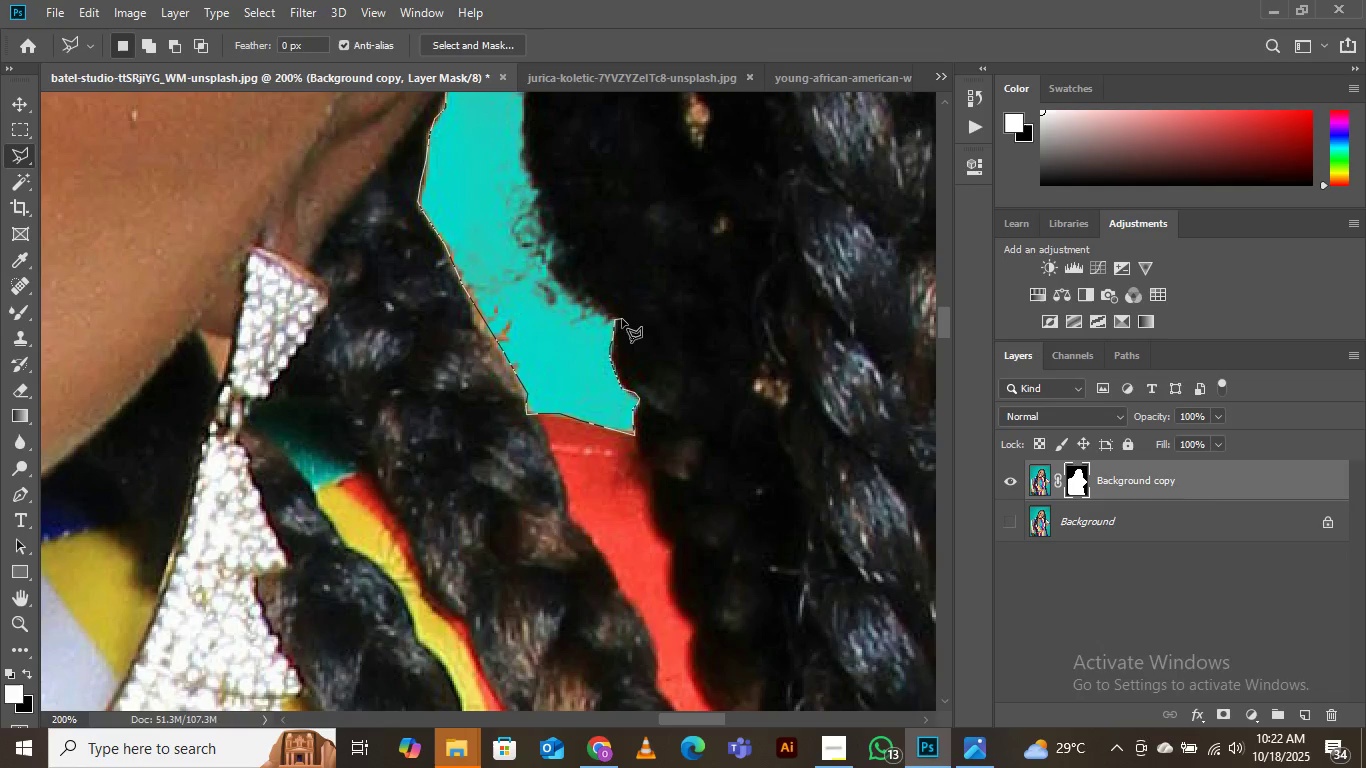 
left_click([609, 315])
 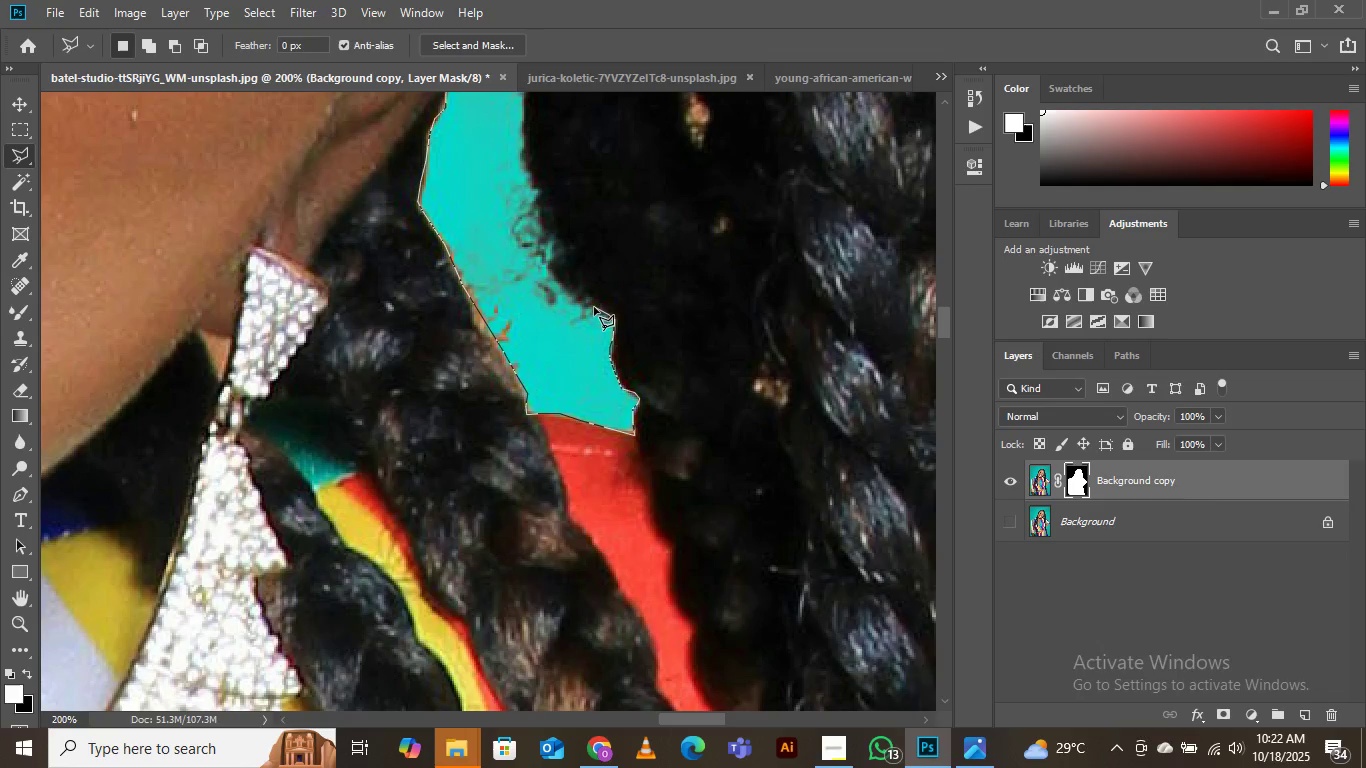 
left_click([595, 308])
 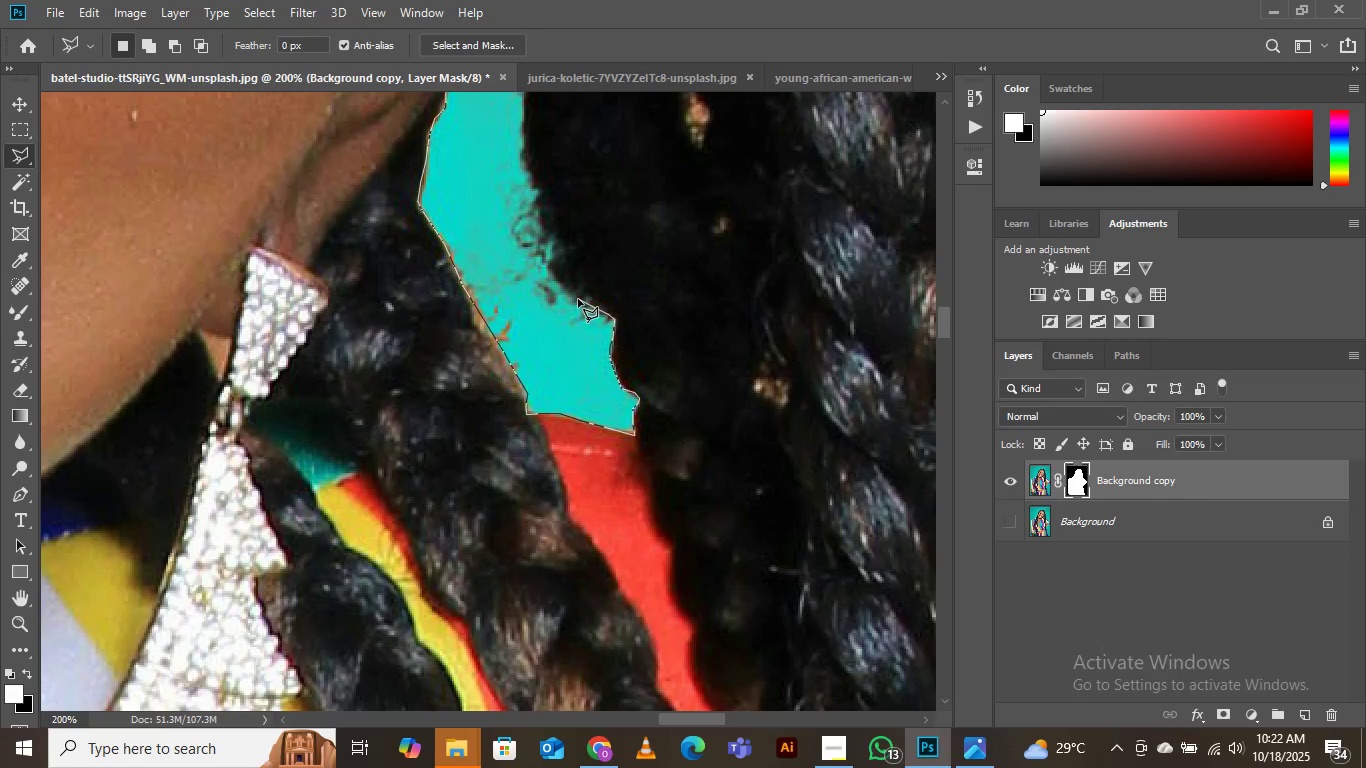 
double_click([578, 299])
 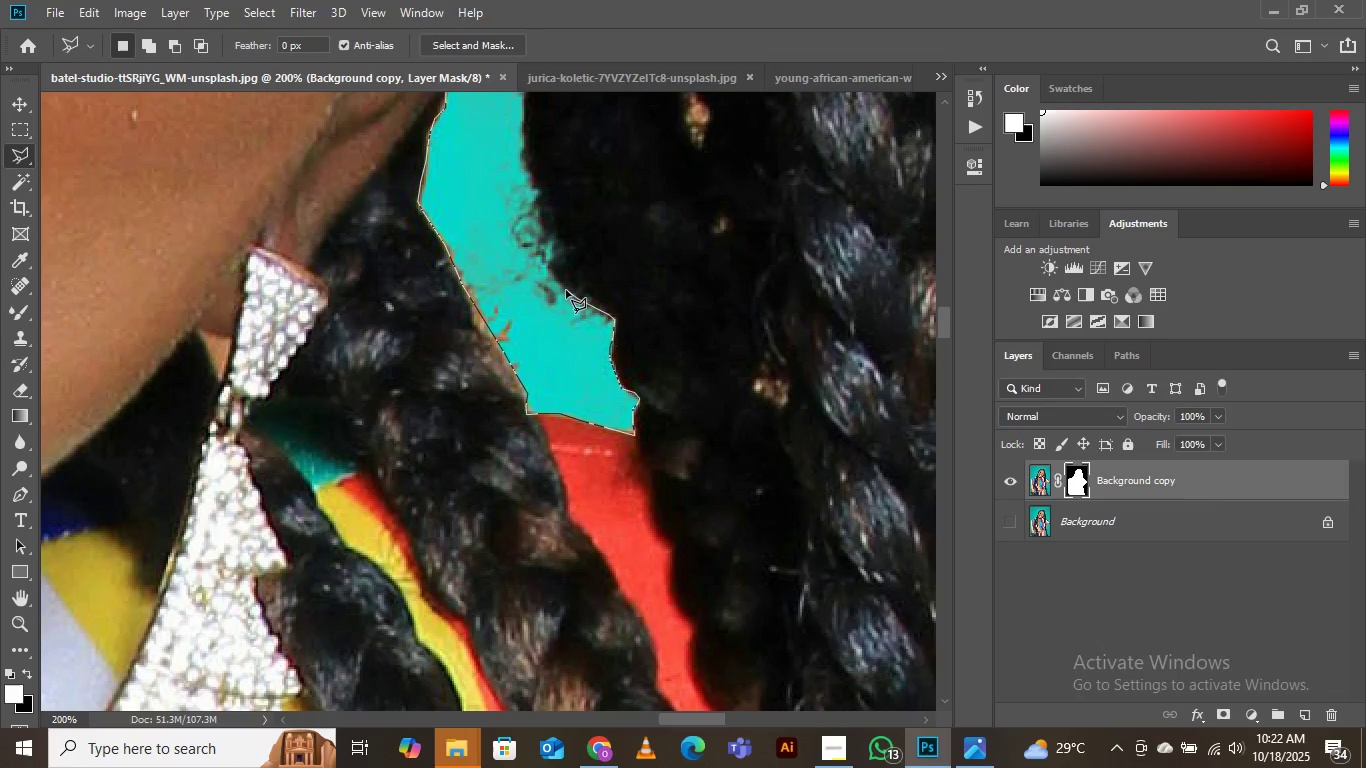 
left_click([564, 287])
 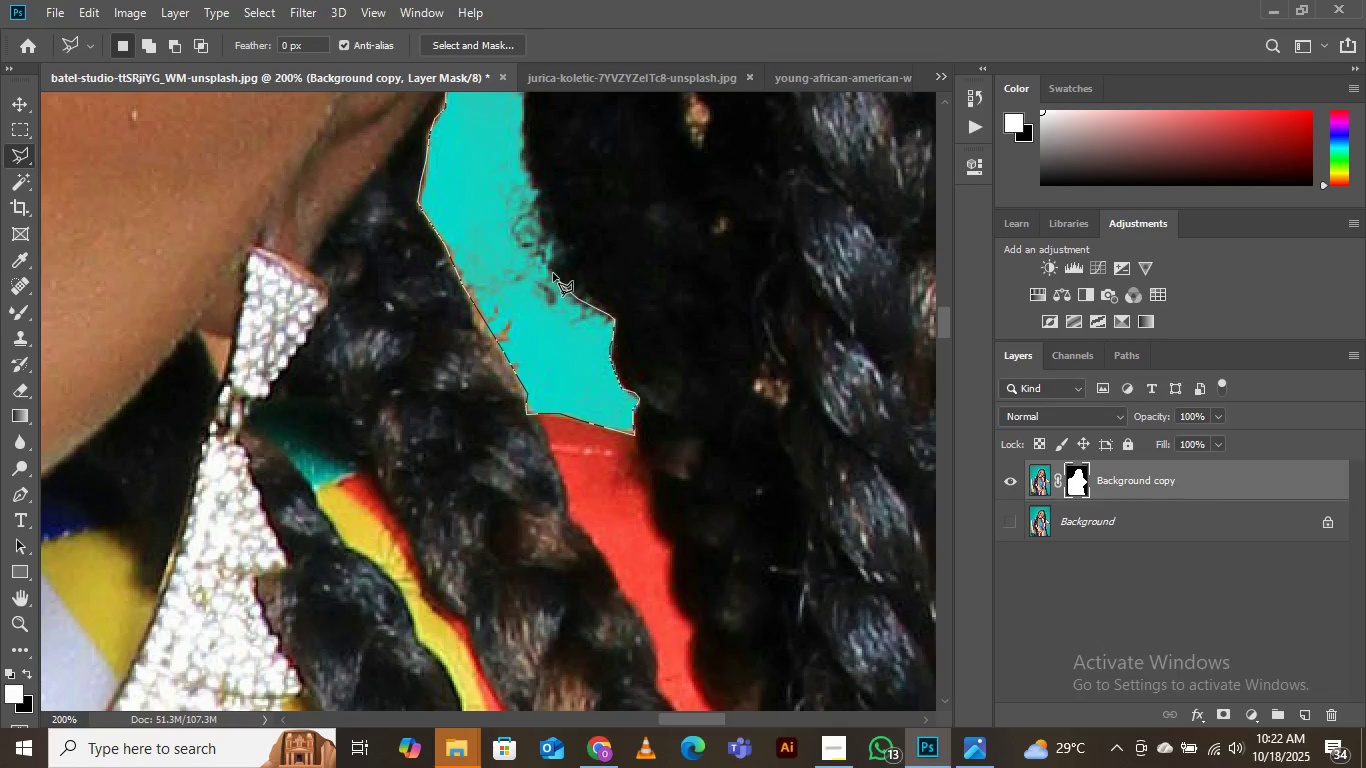 
left_click([553, 273])
 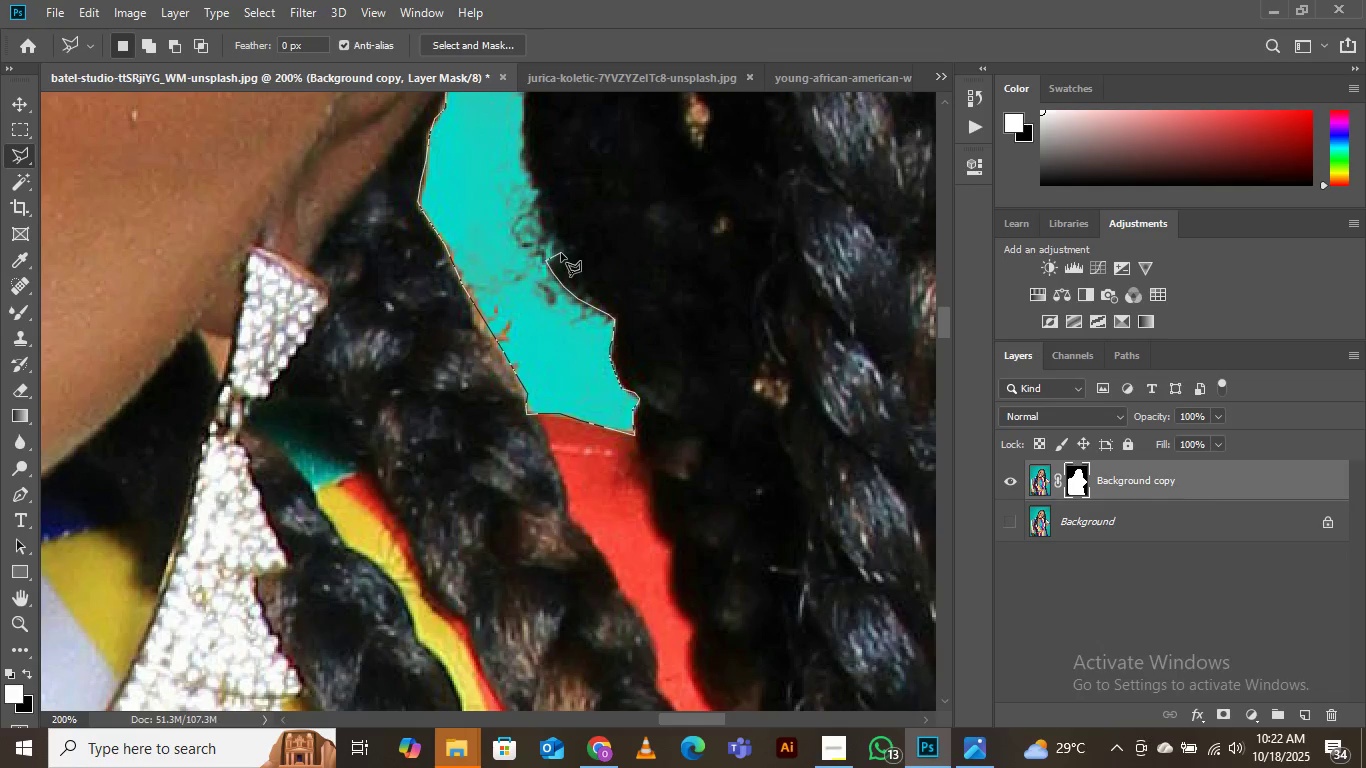 
left_click([561, 252])
 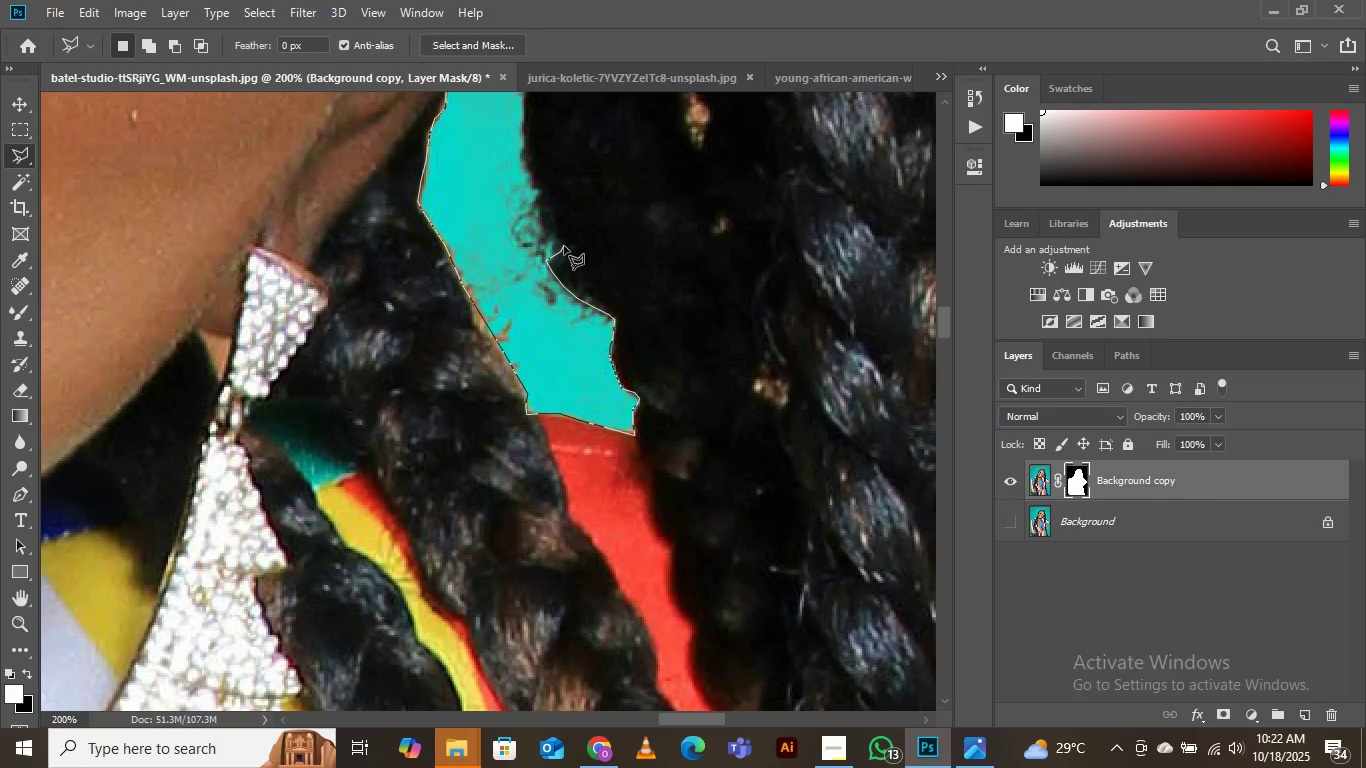 
left_click([564, 246])
 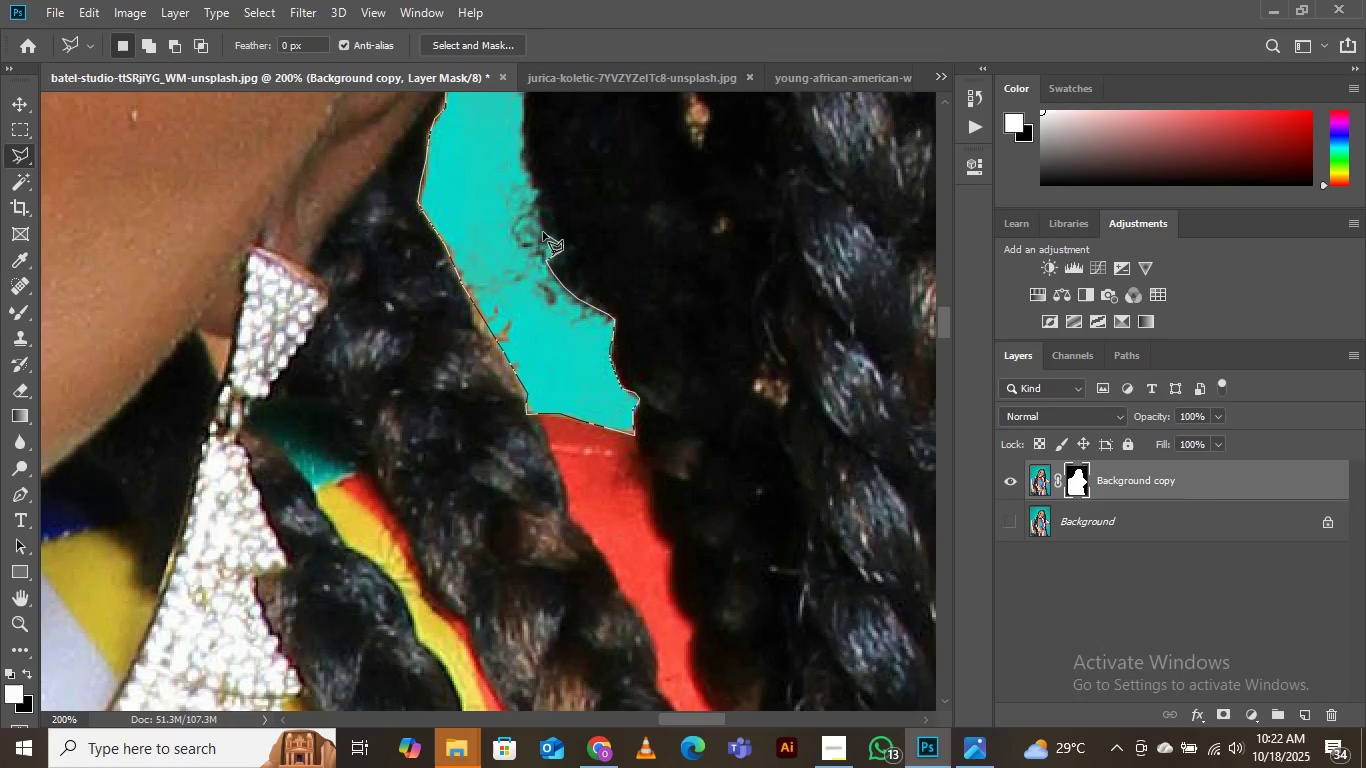 
double_click([537, 225])
 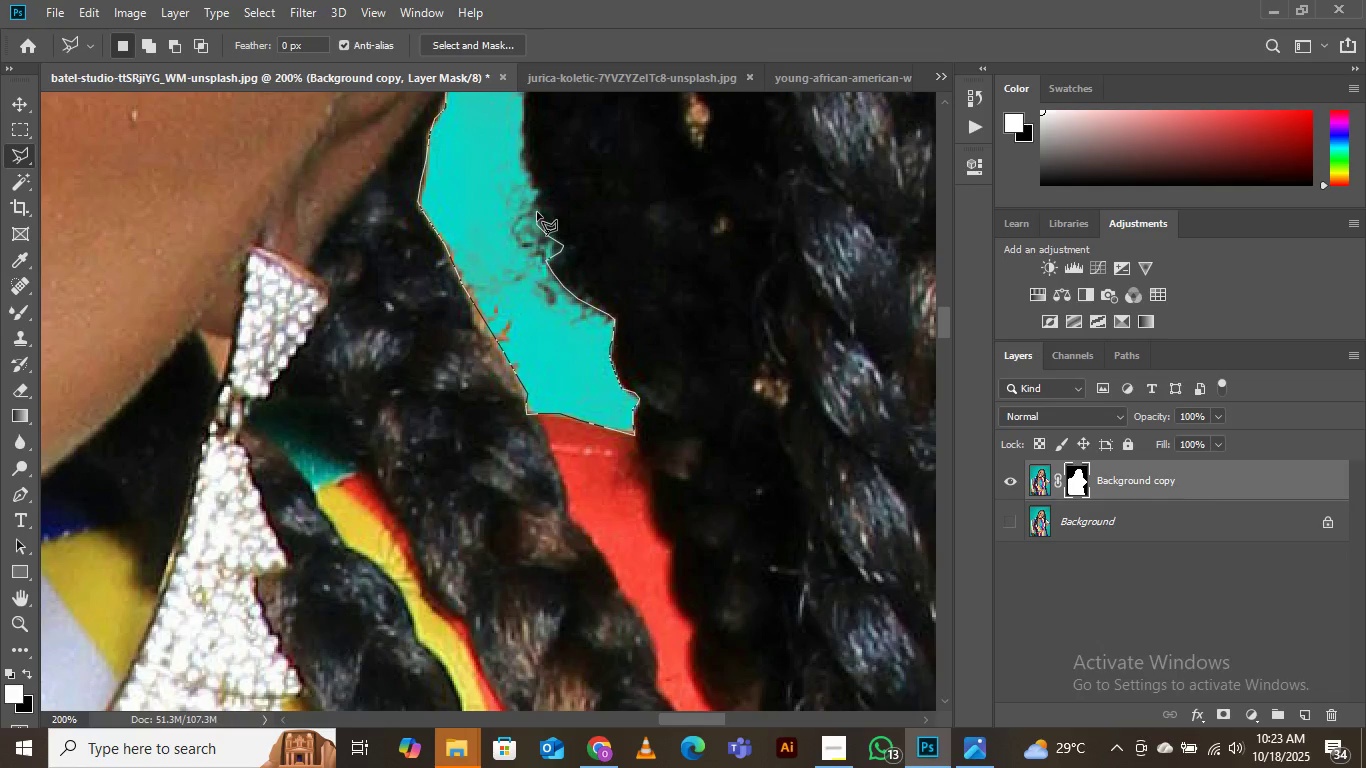 
left_click([537, 212])
 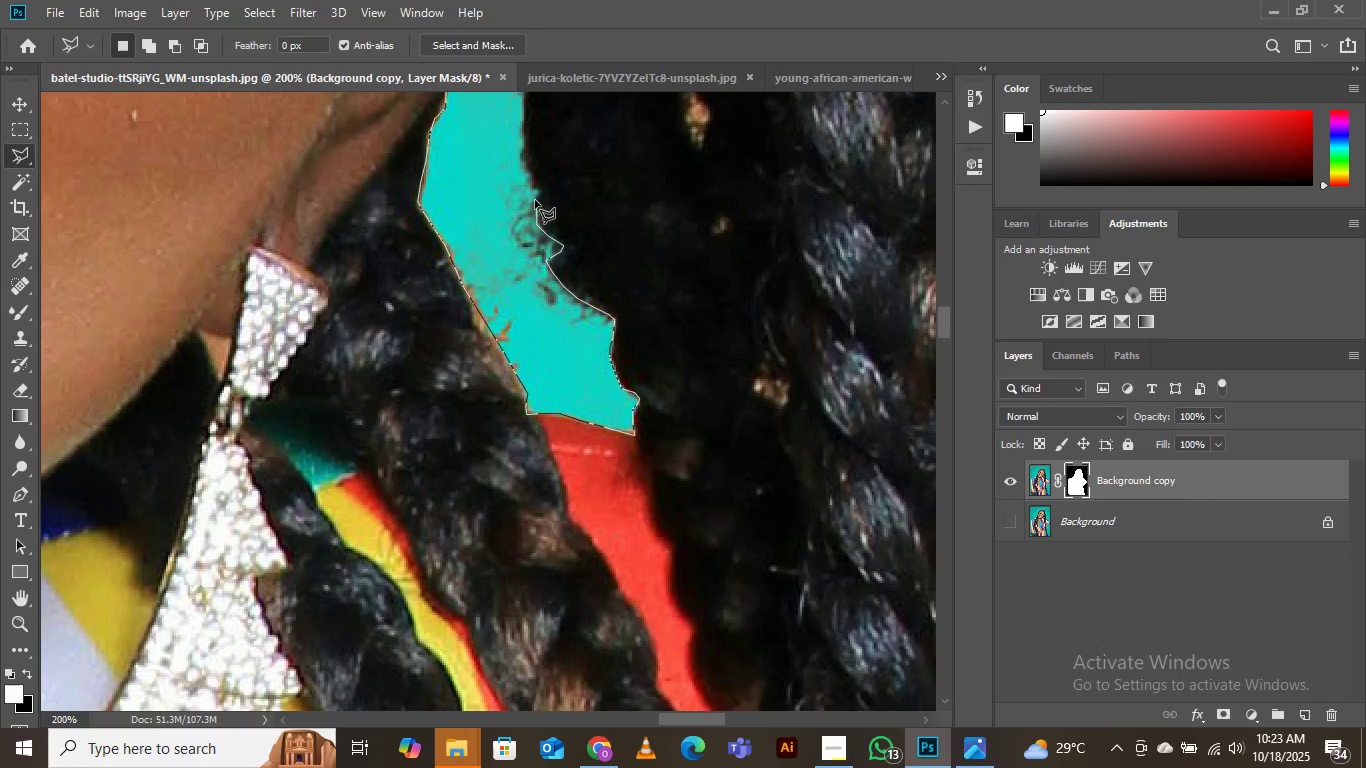 
left_click([535, 200])
 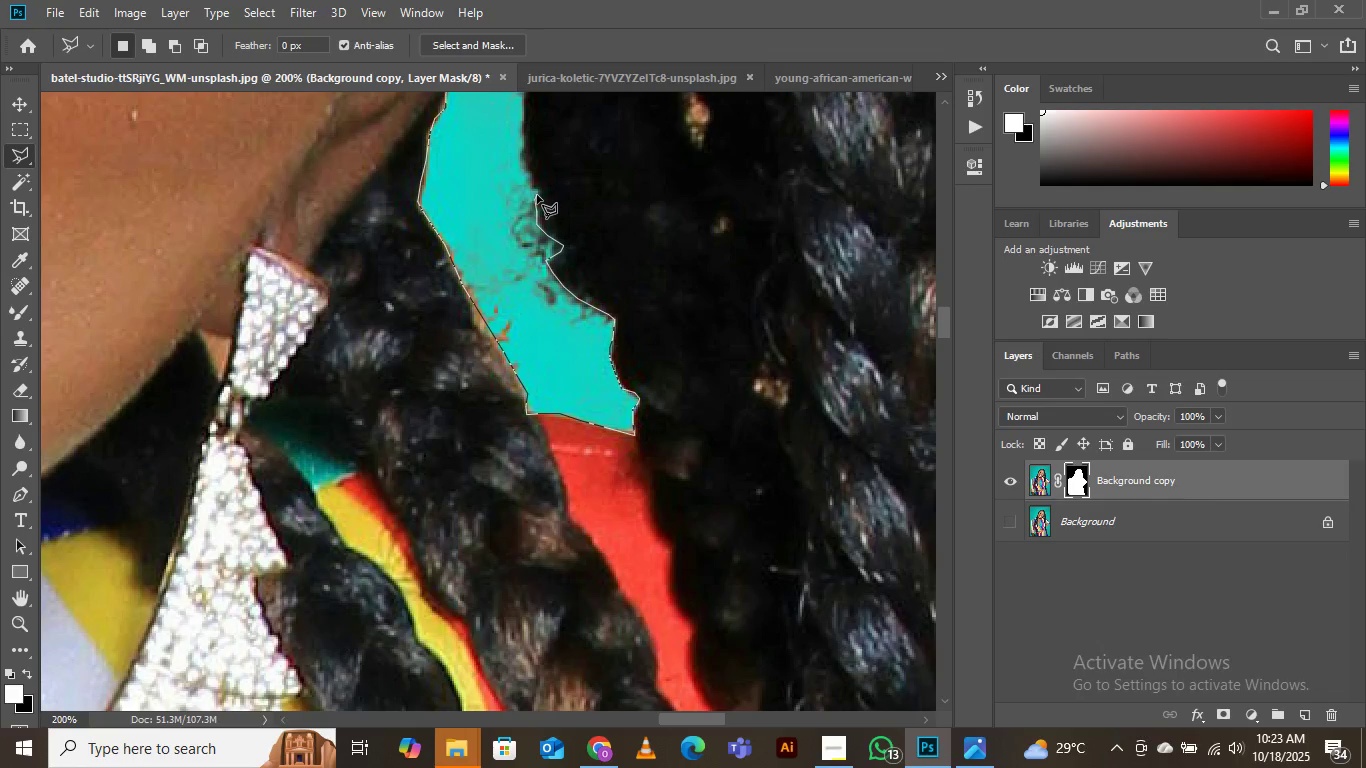 
left_click([537, 195])
 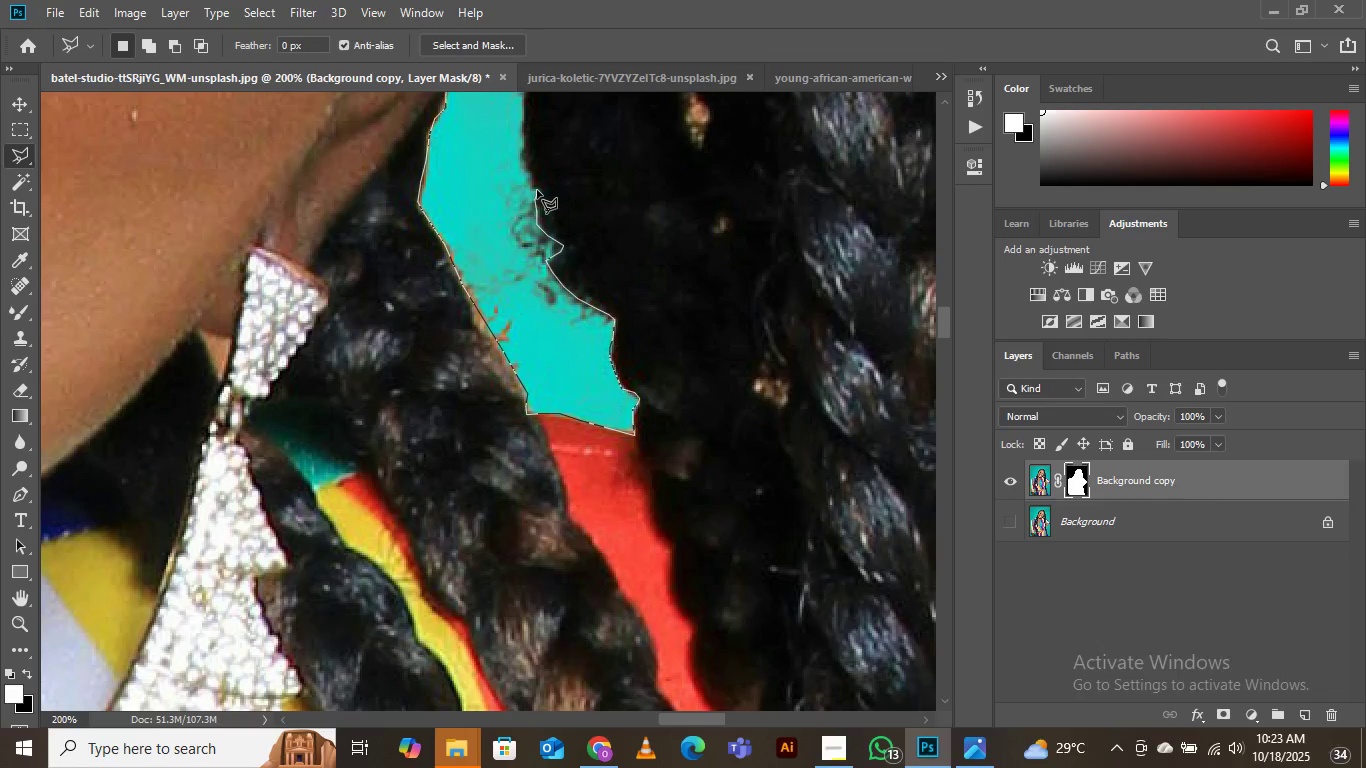 
left_click([537, 190])
 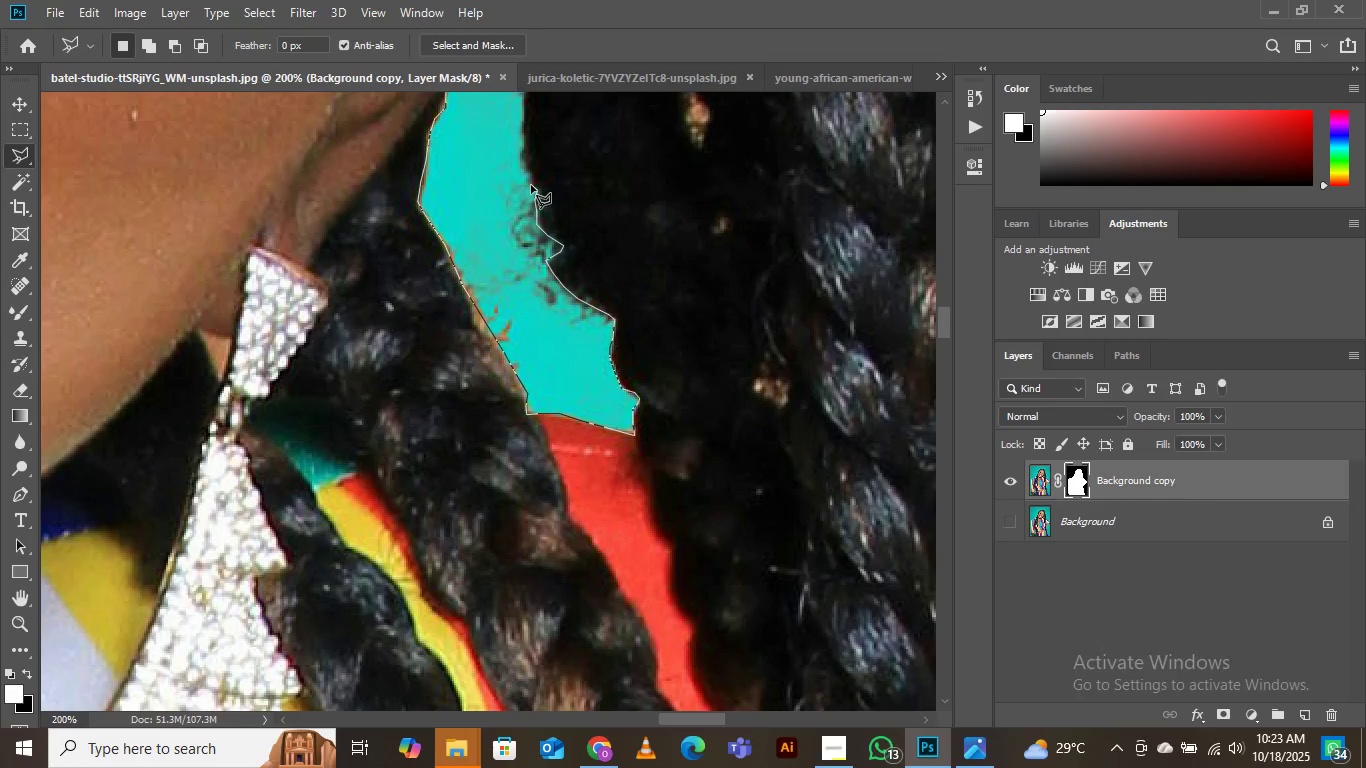 
left_click([531, 185])
 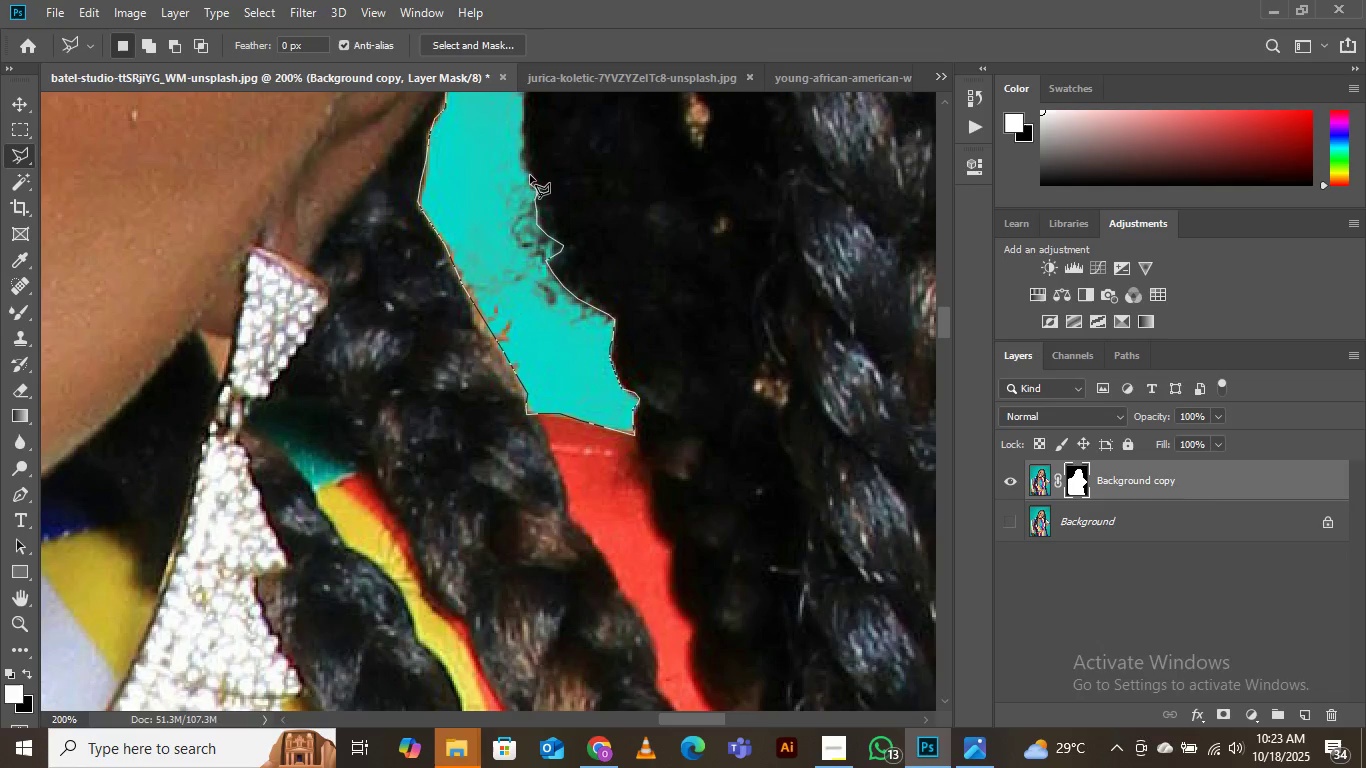 
left_click([530, 175])
 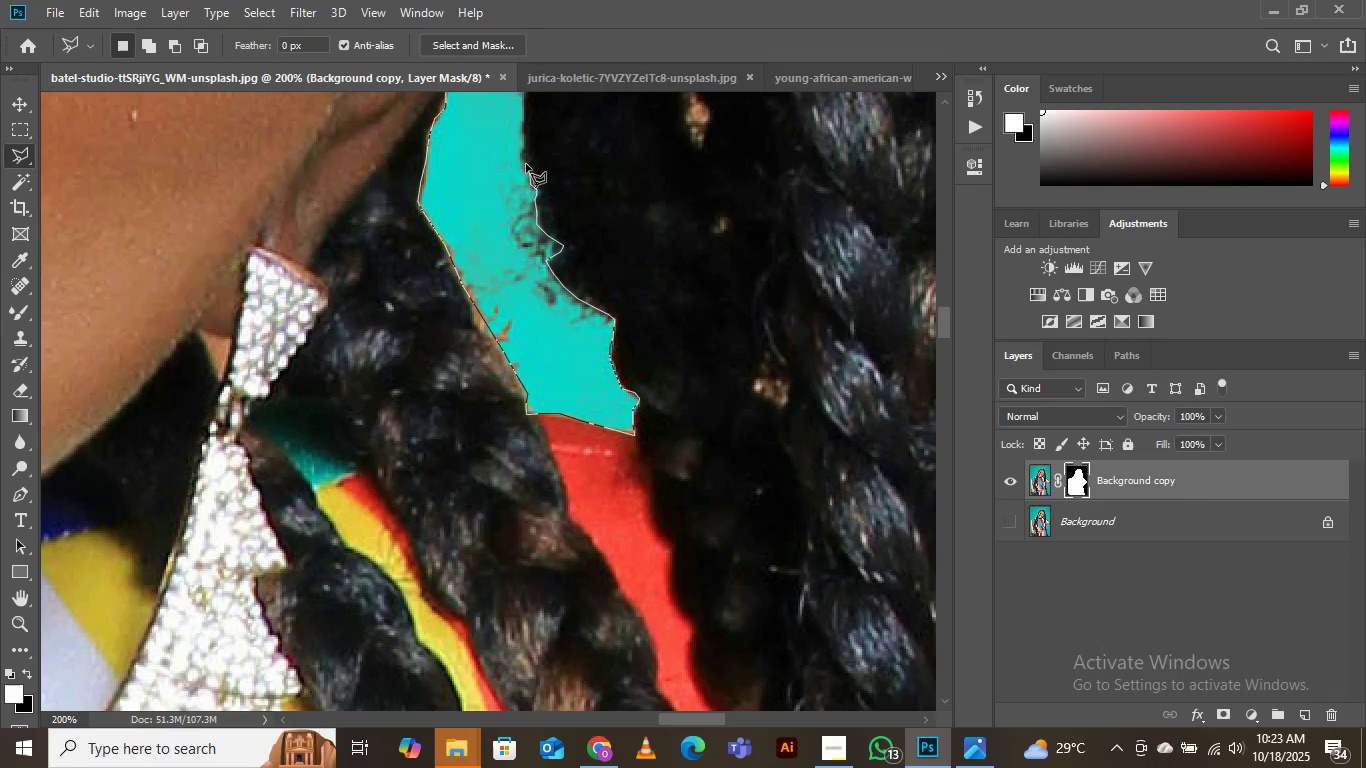 
left_click([526, 164])
 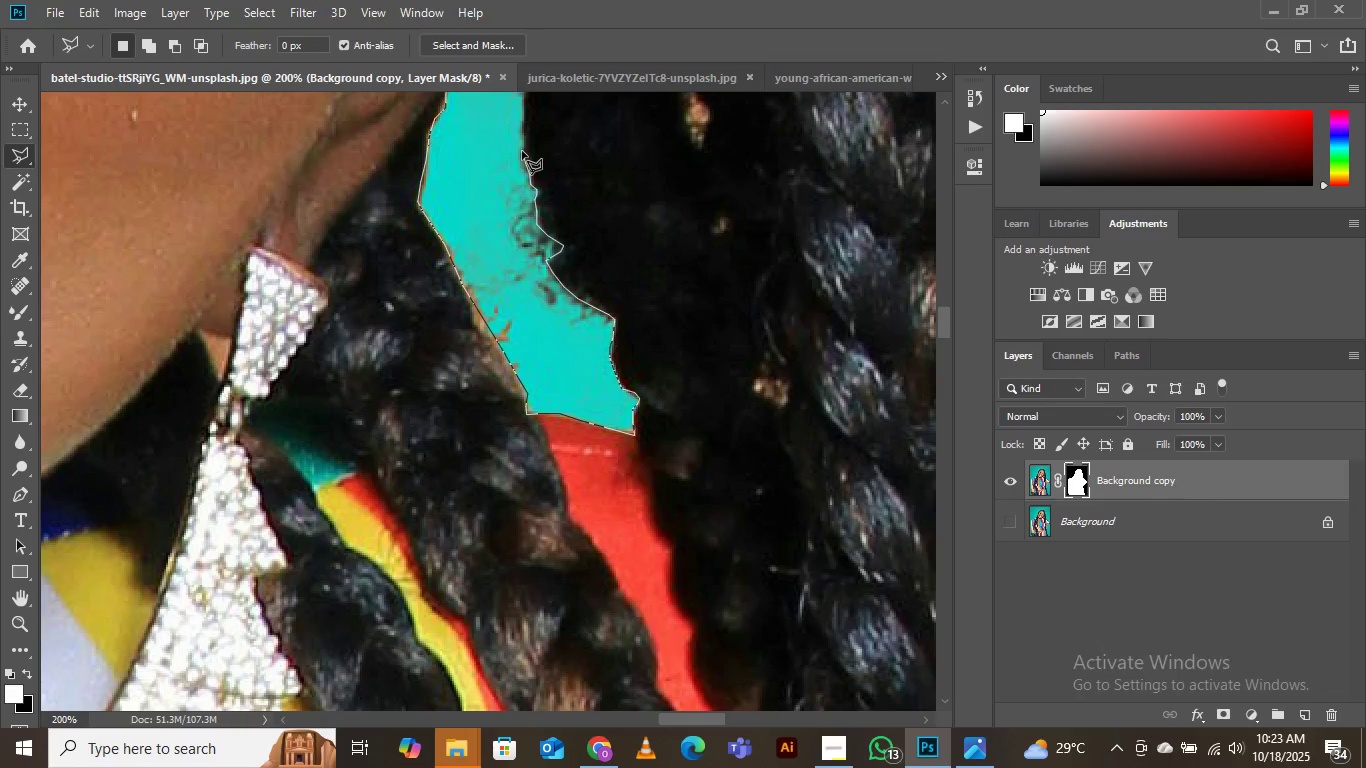 
left_click([522, 151])
 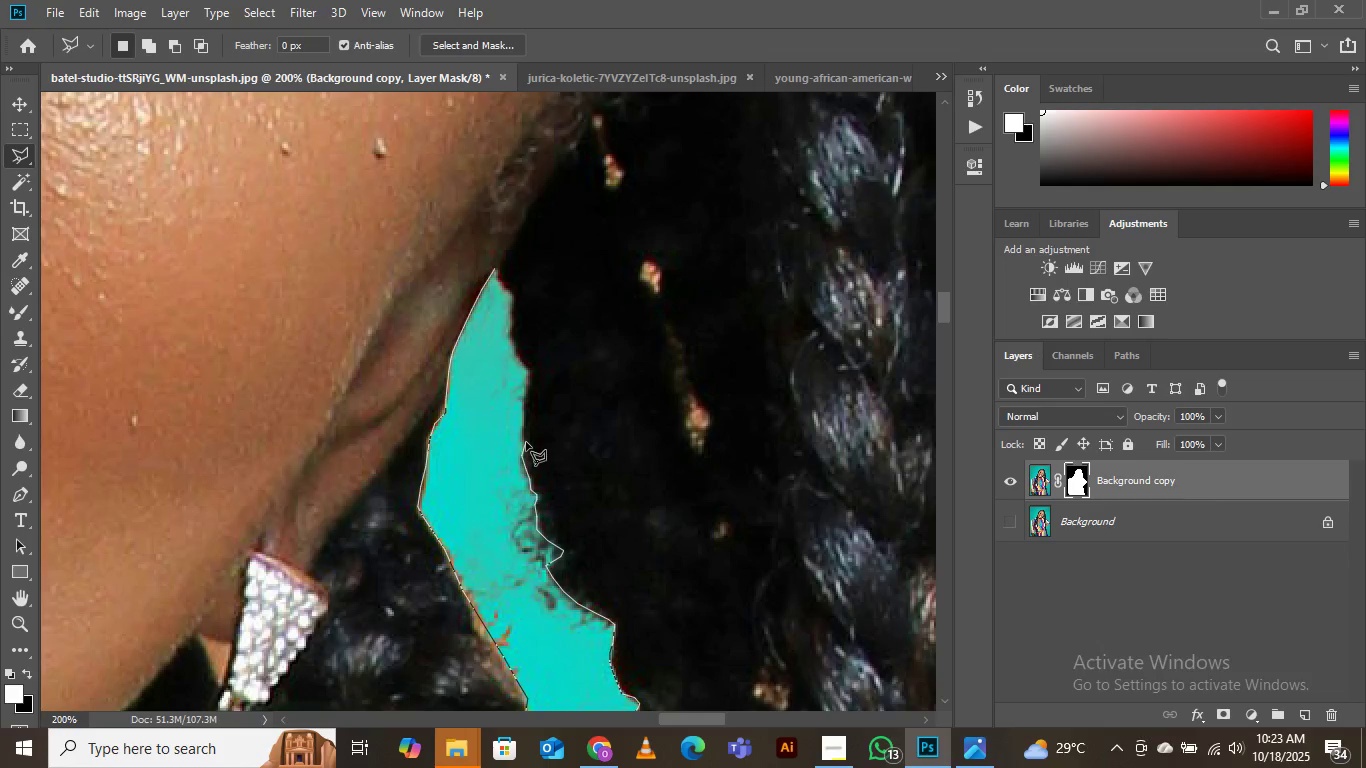 
left_click_drag(start_coordinate=[523, 442], to_coordinate=[523, 437])
 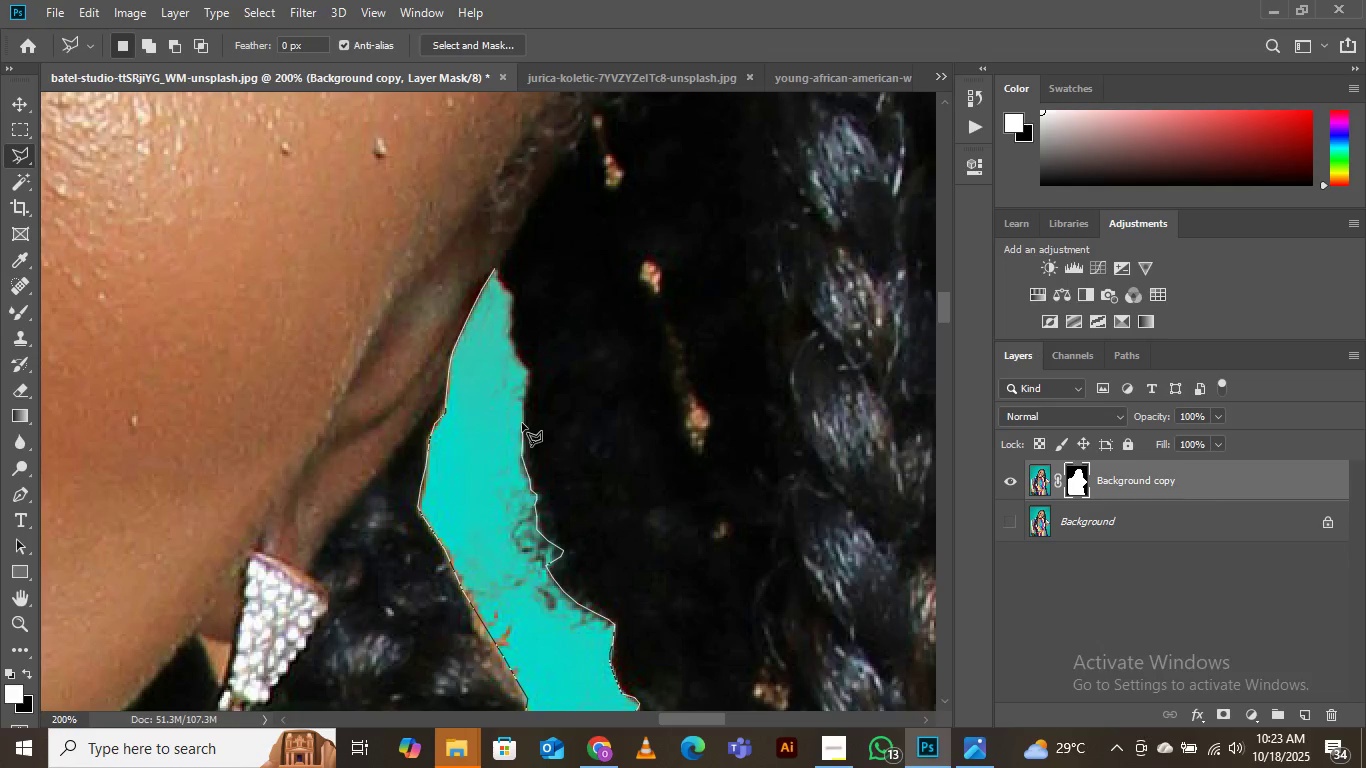 
left_click([522, 423])
 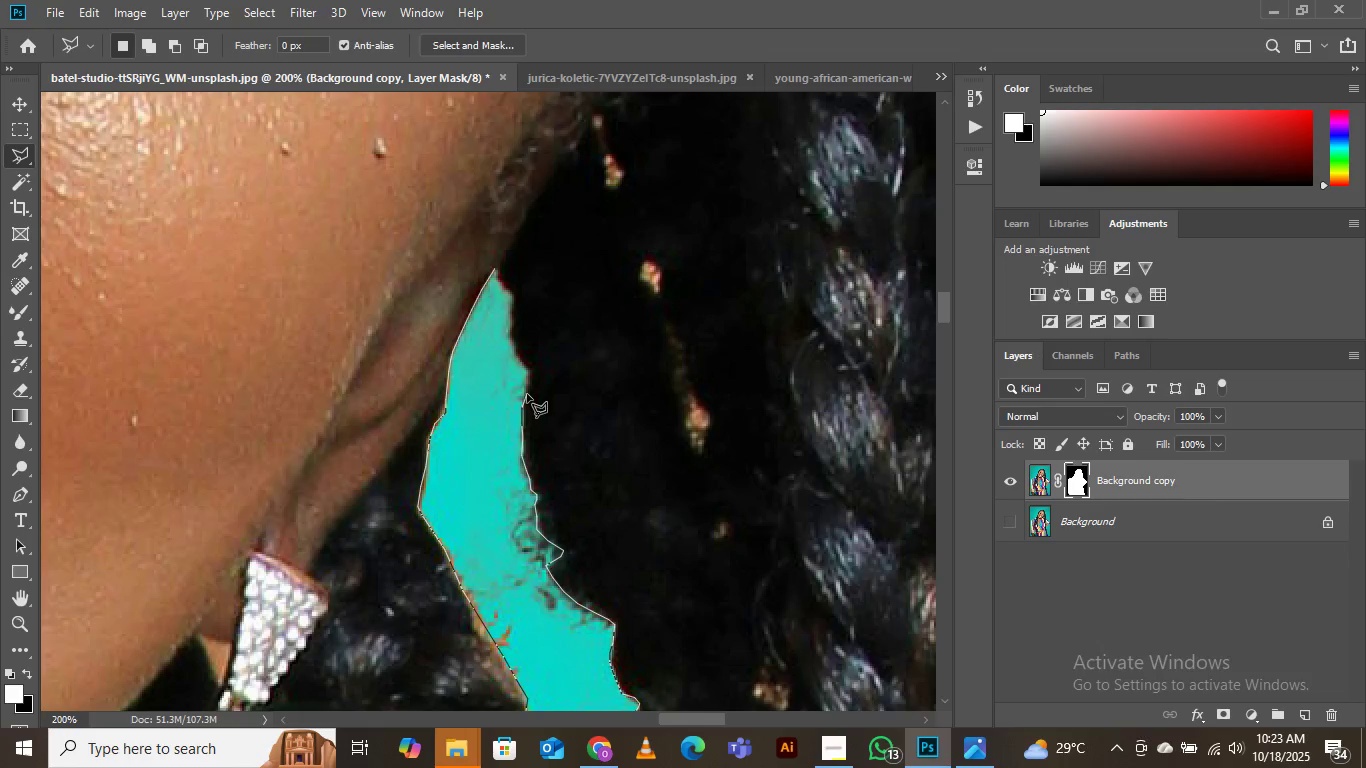 
left_click([527, 393])
 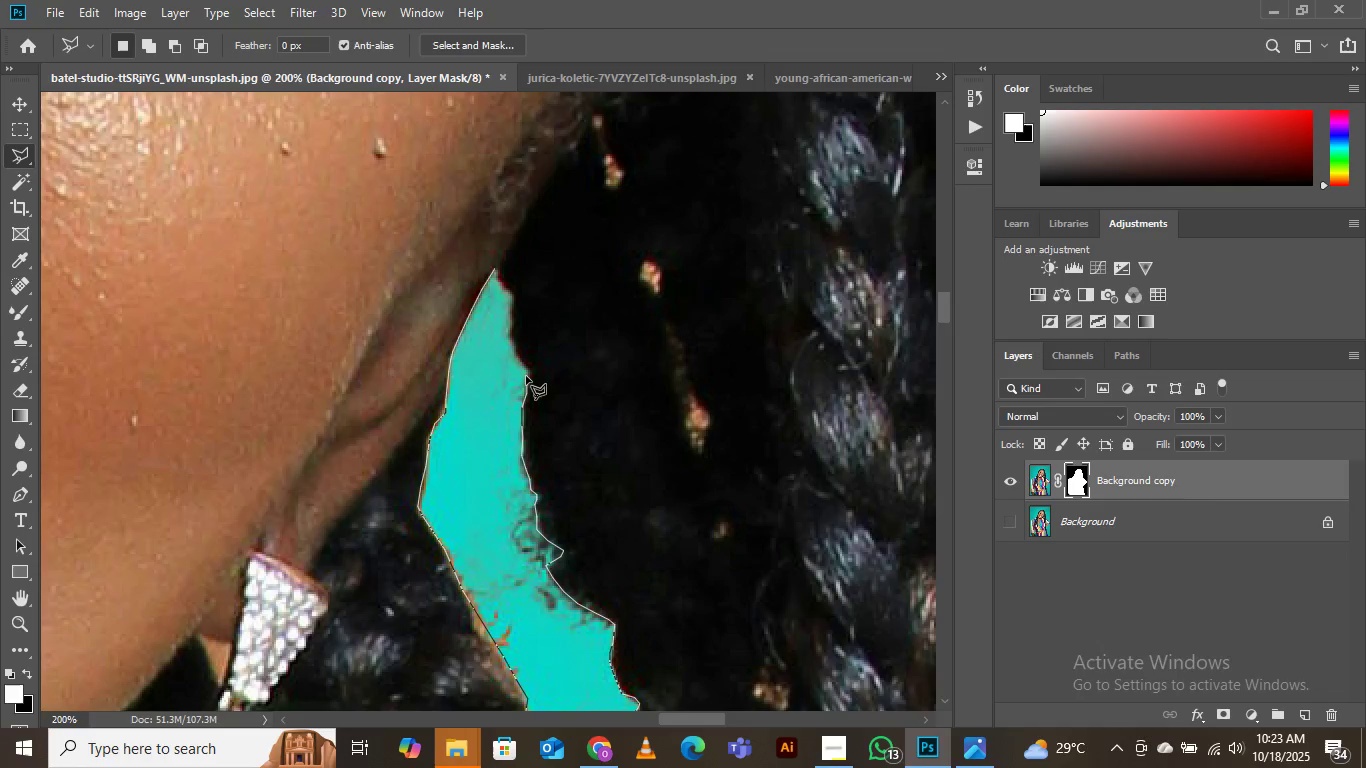 
left_click([526, 376])
 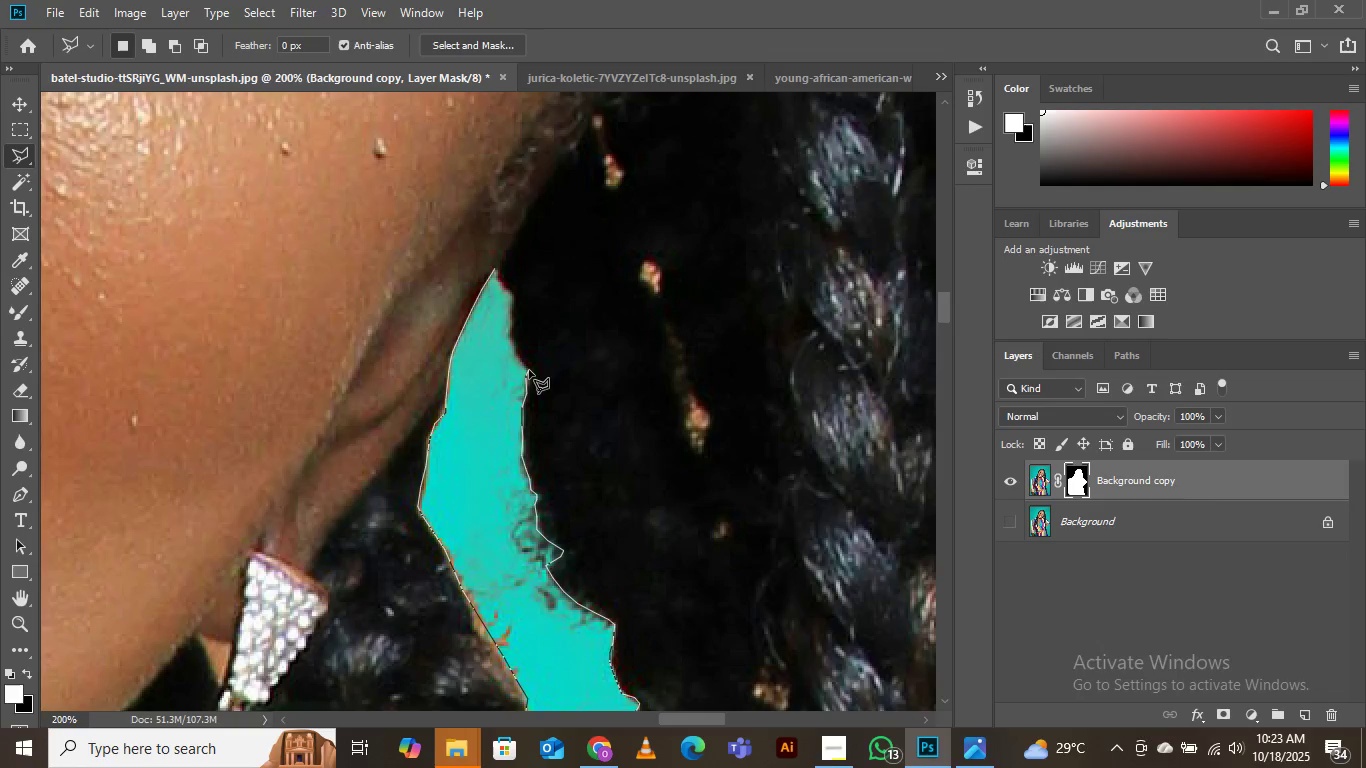 
left_click([529, 370])
 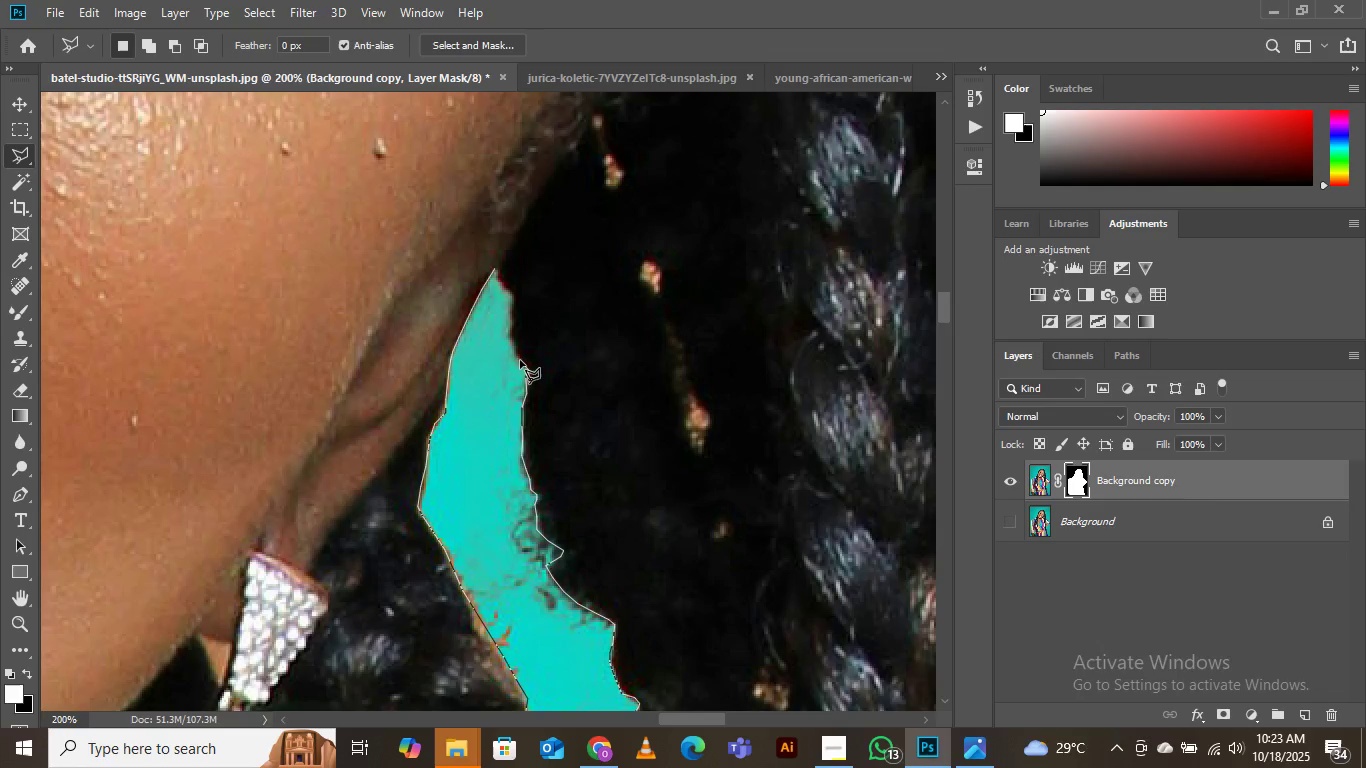 
left_click([519, 360])
 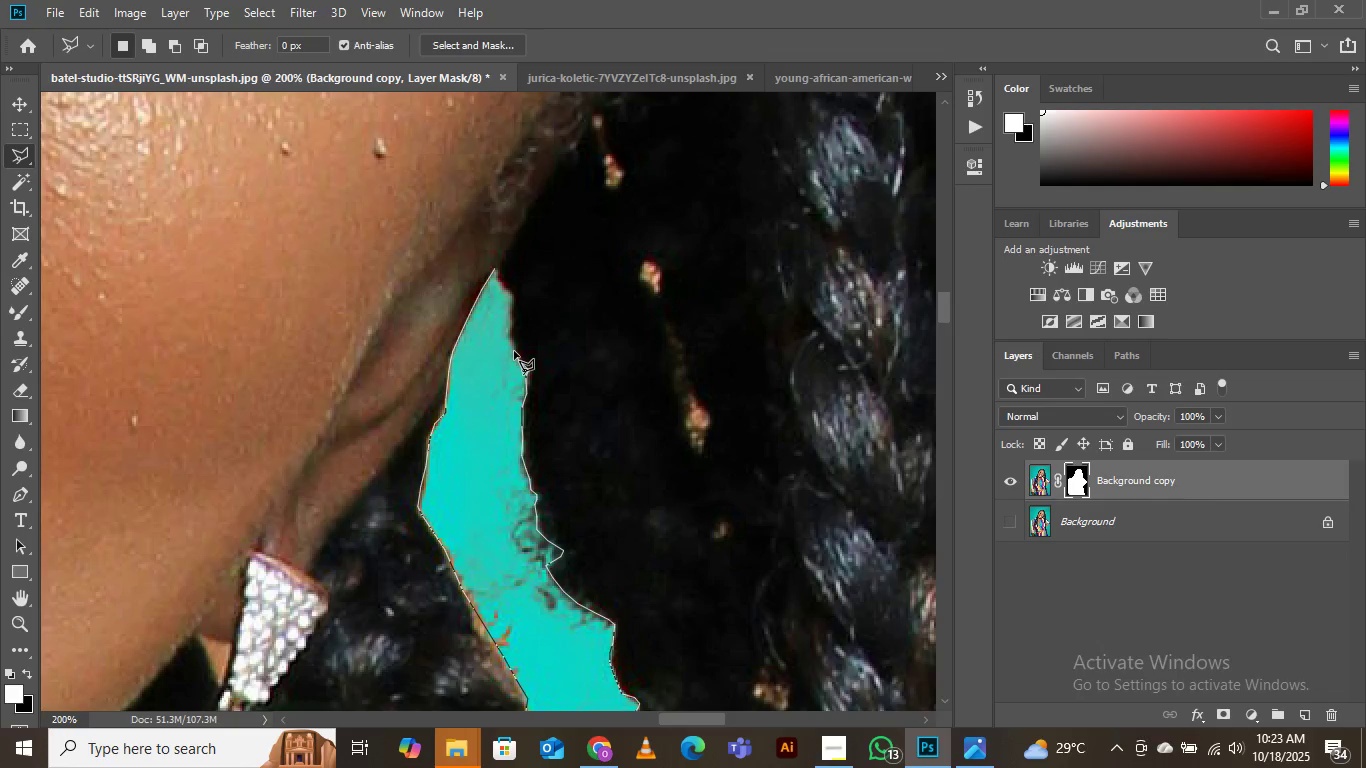 
left_click([514, 351])
 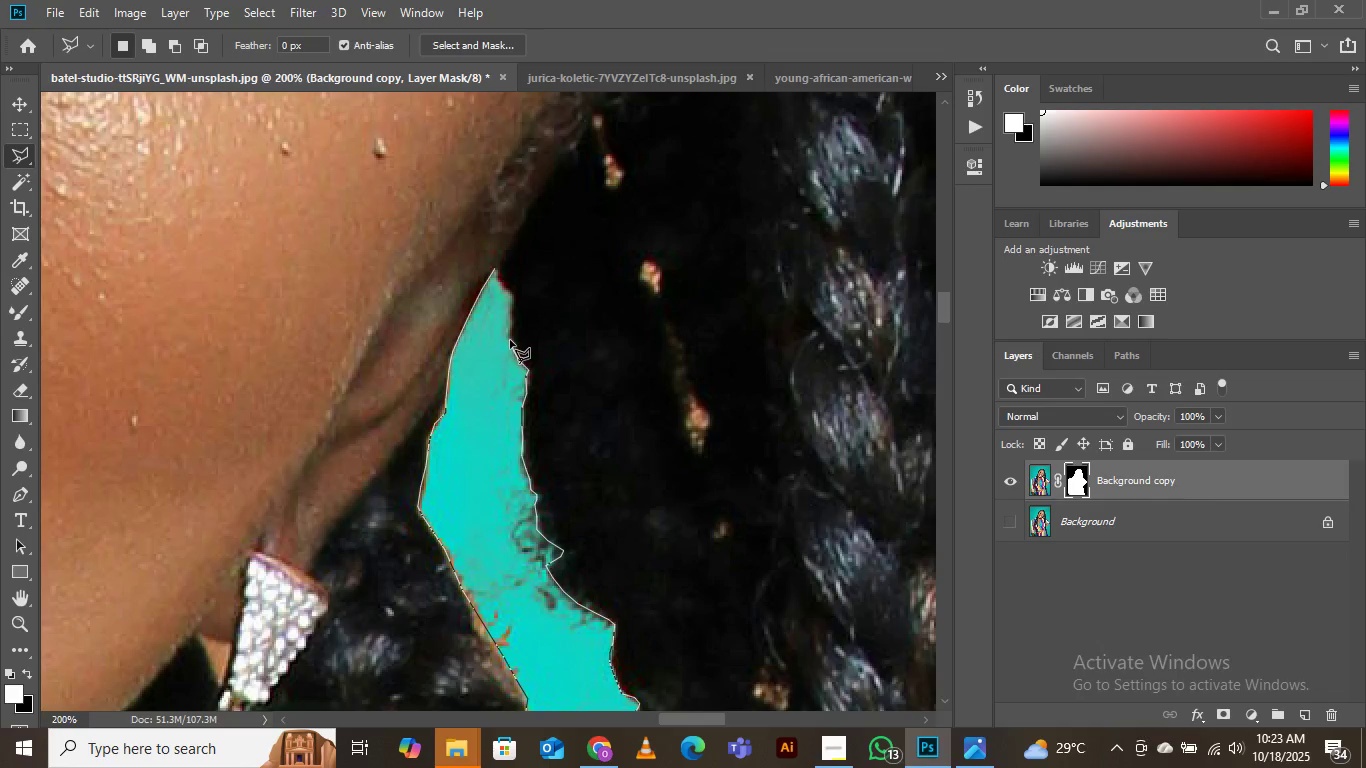 
left_click([510, 340])
 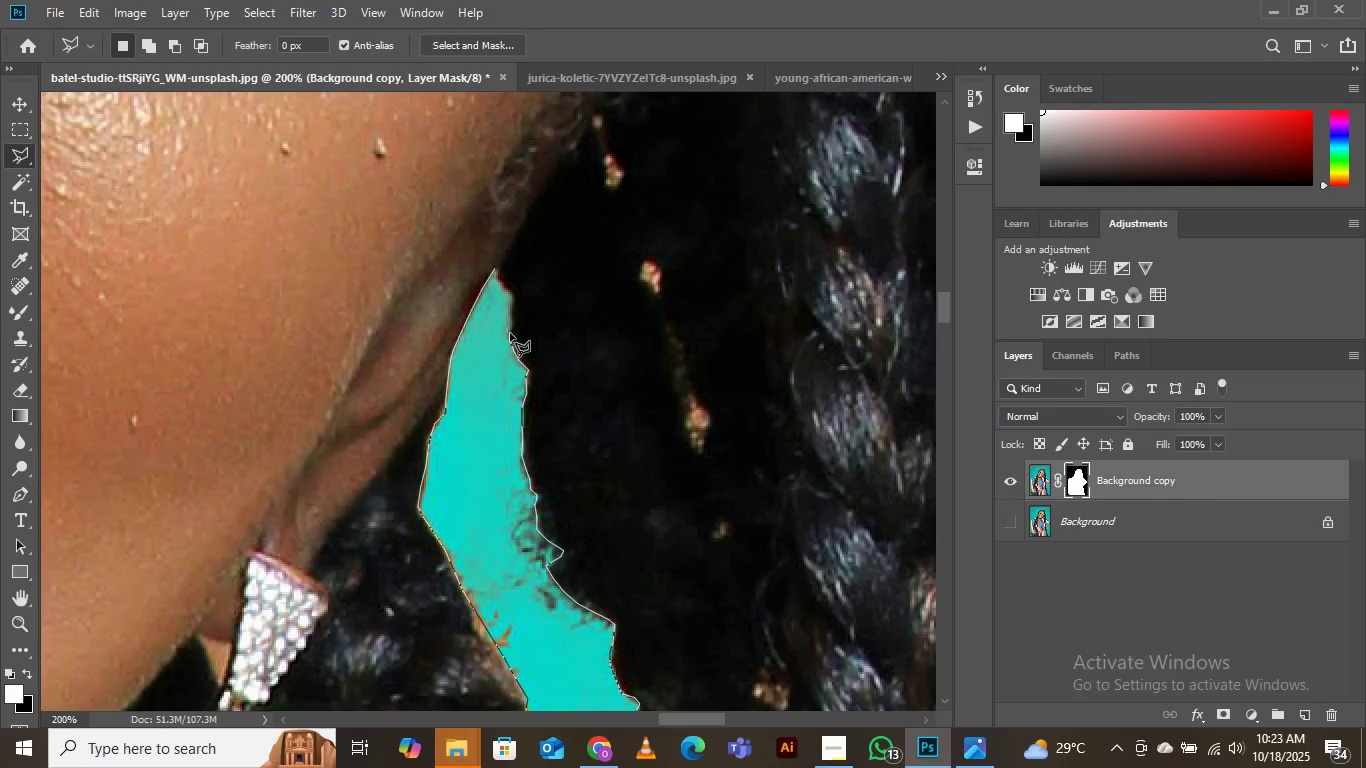 
left_click([510, 333])
 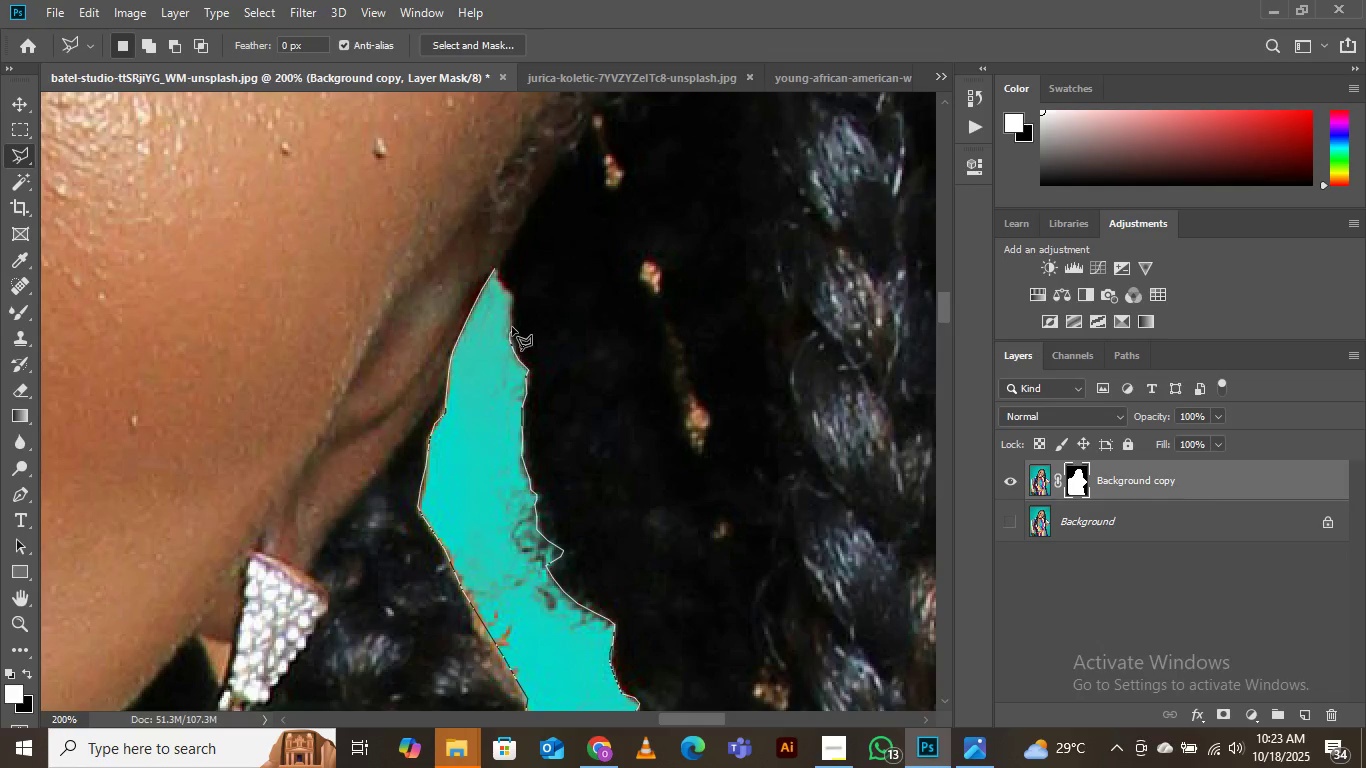 
left_click([512, 327])
 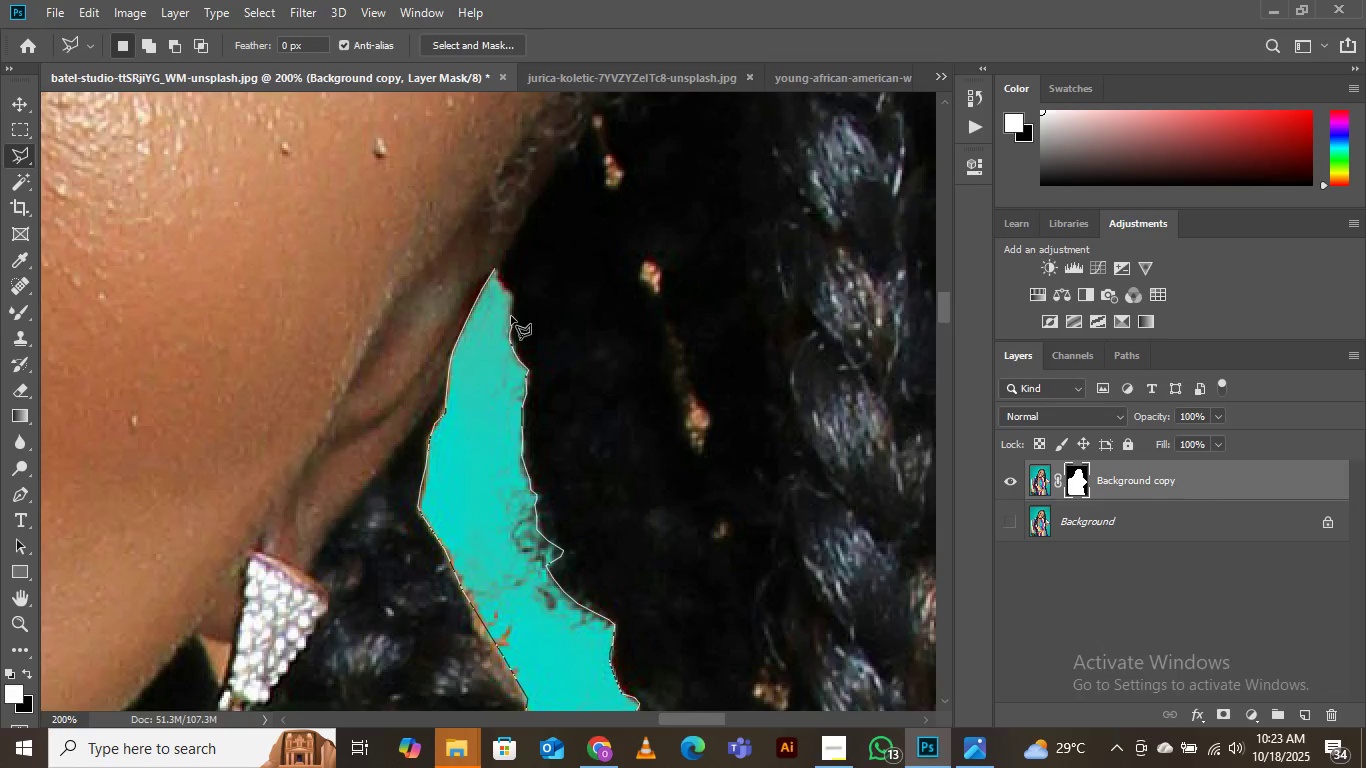 
left_click([511, 316])
 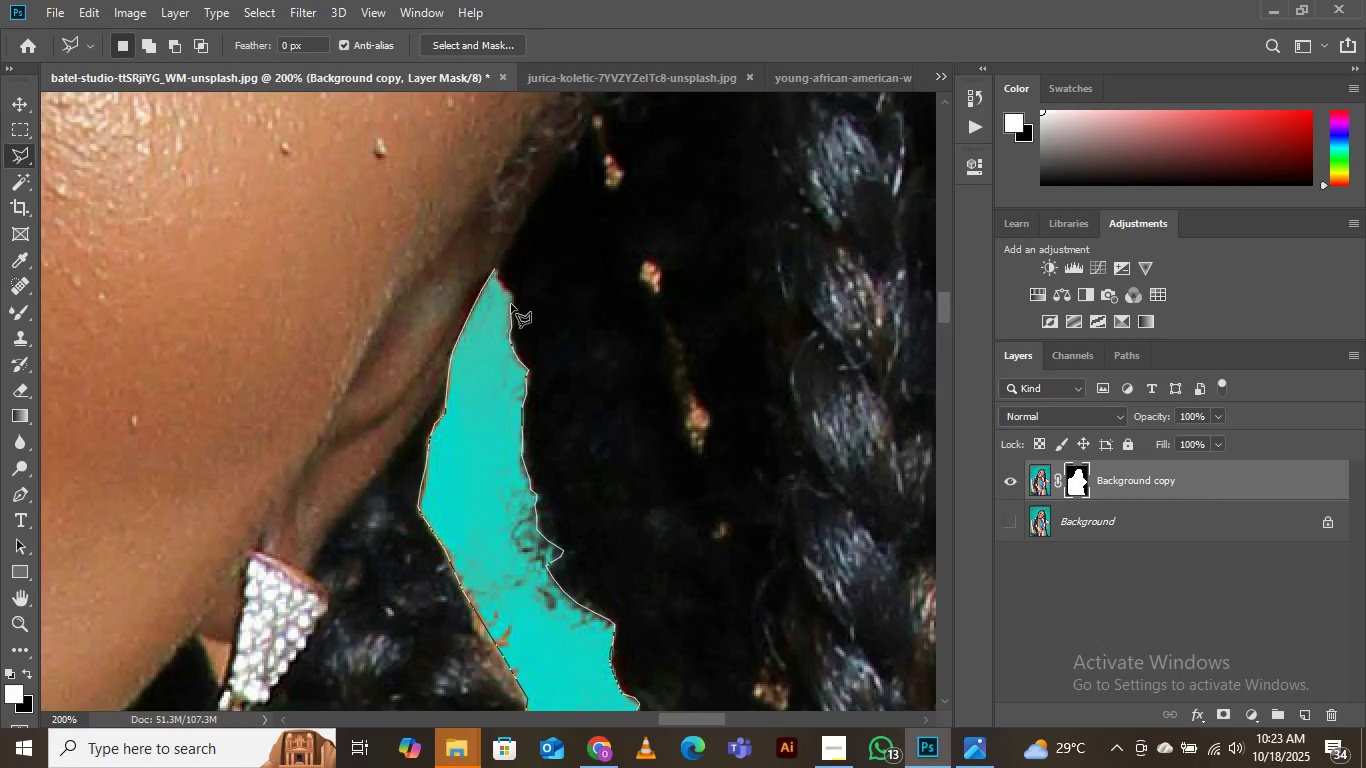 
left_click([511, 304])
 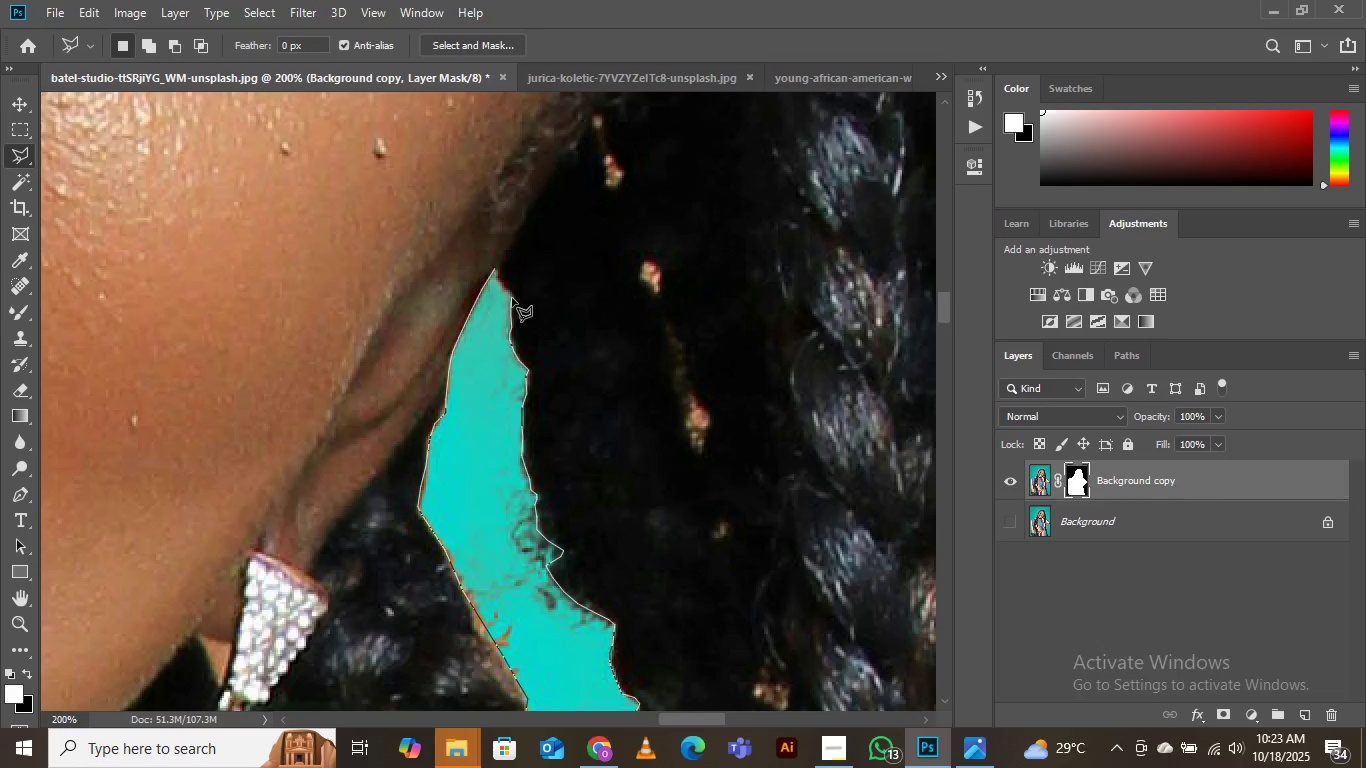 
left_click([512, 298])
 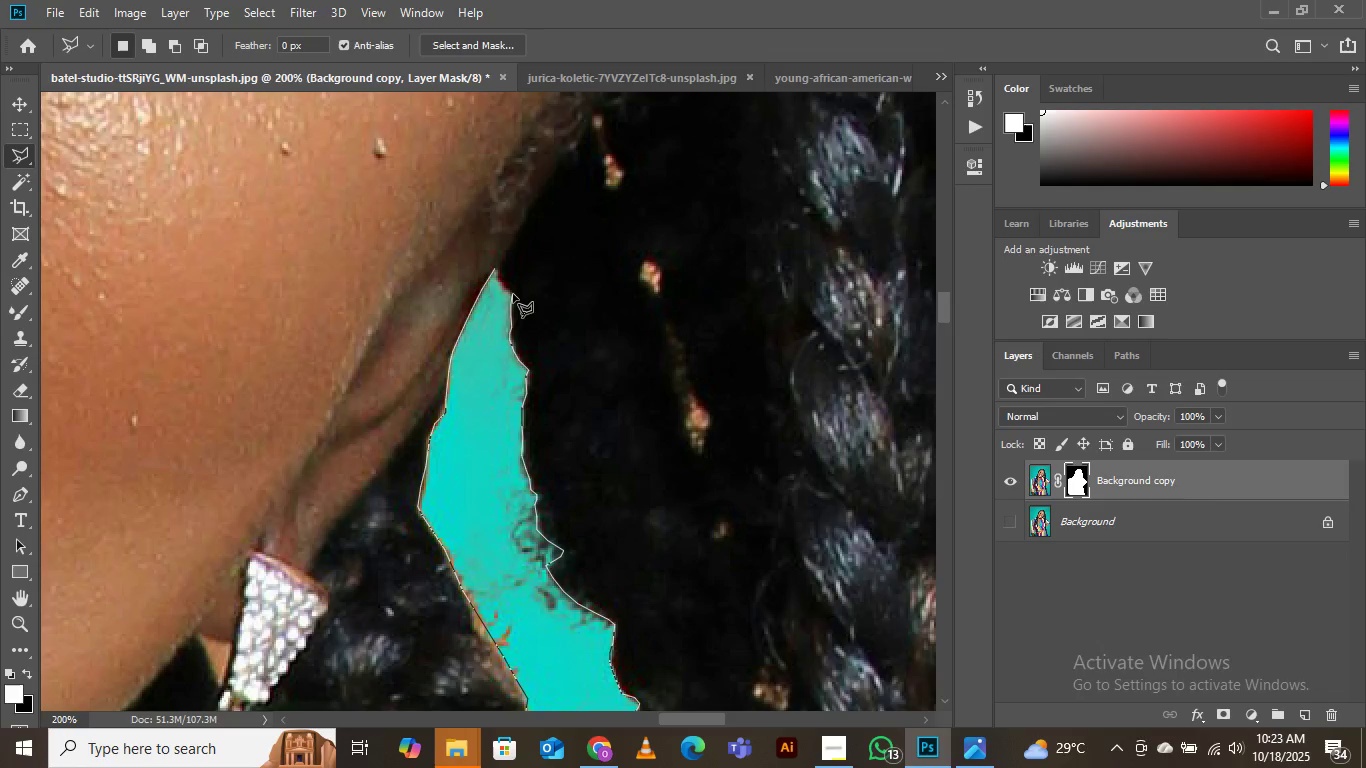 
left_click([513, 294])
 